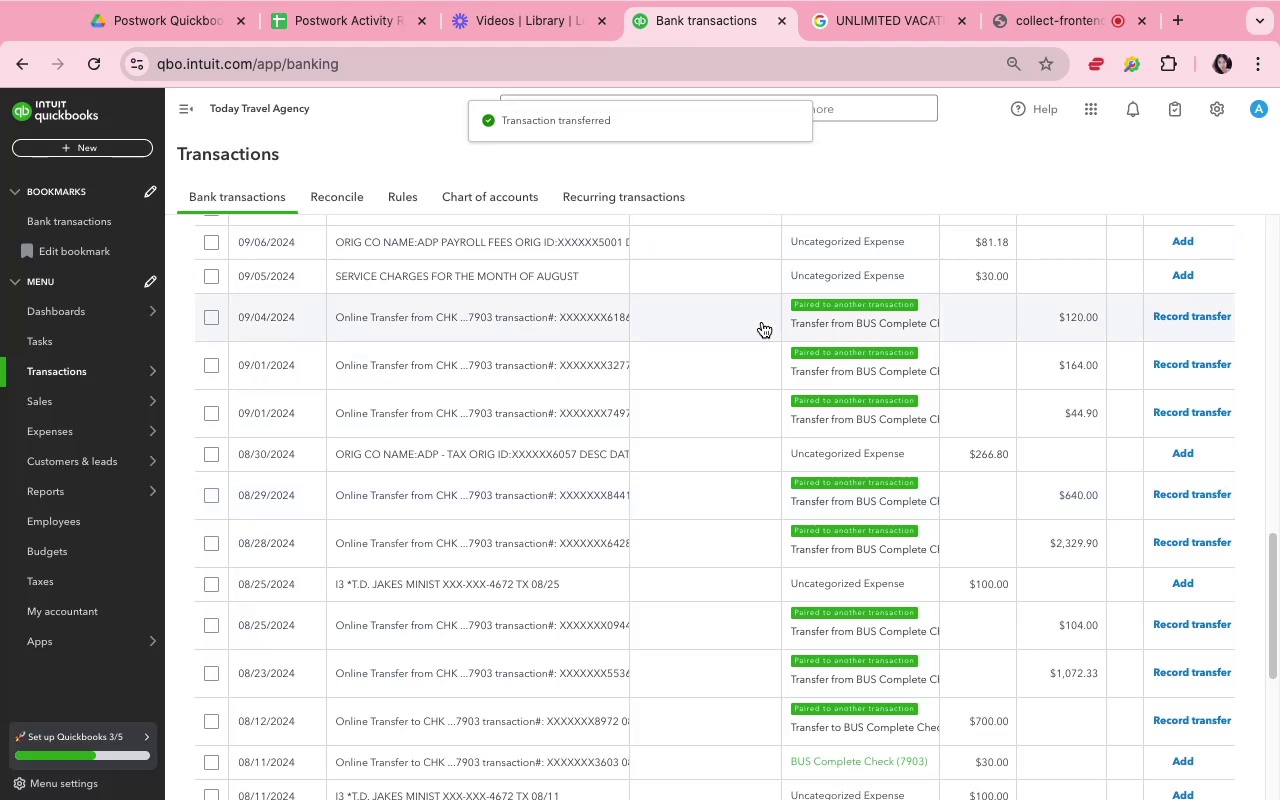 
left_click([756, 323])
 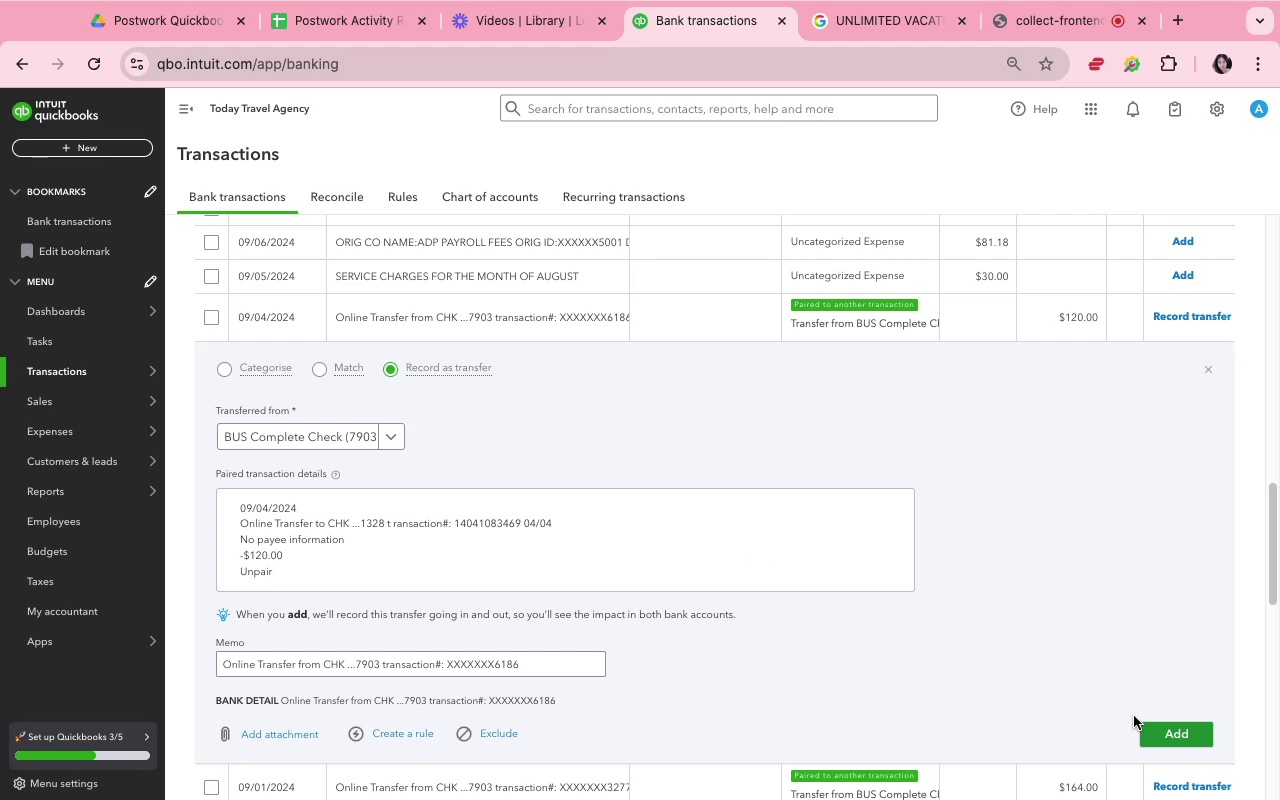 
left_click([1153, 733])
 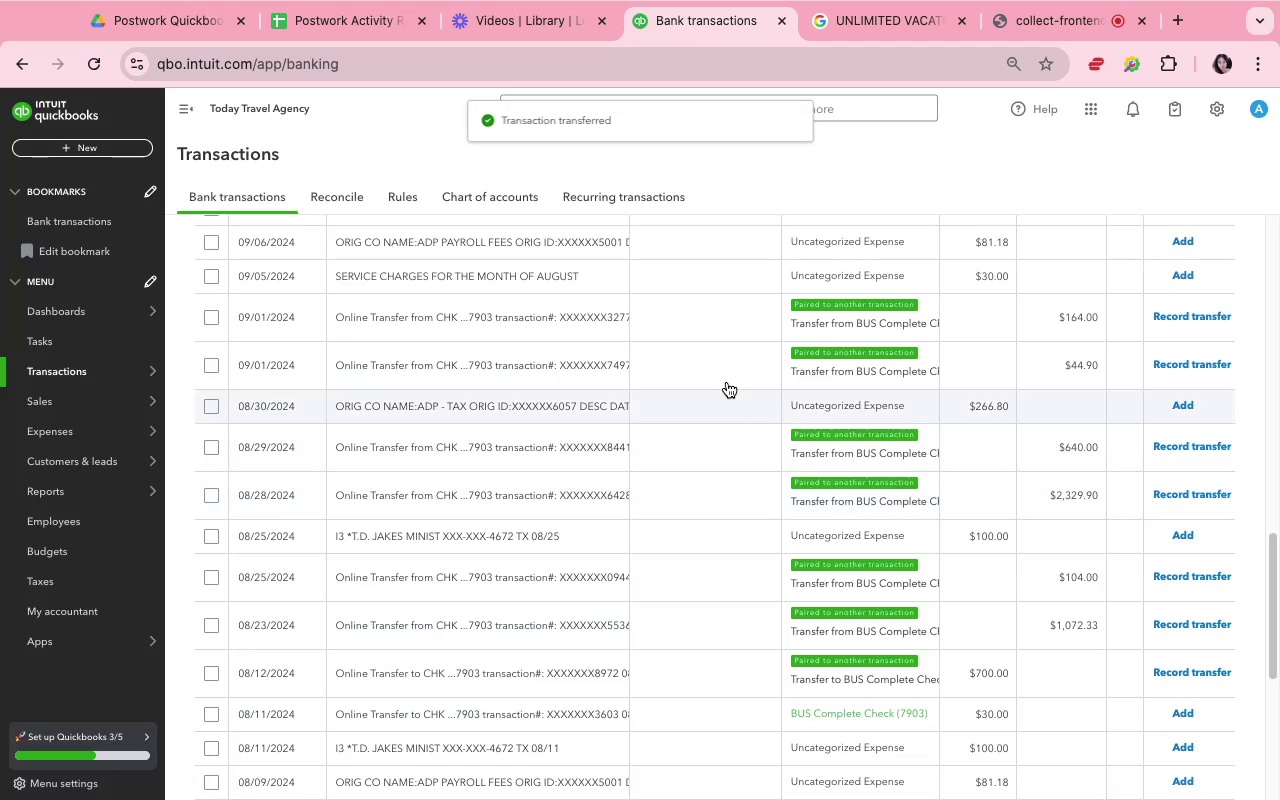 
left_click([694, 320])
 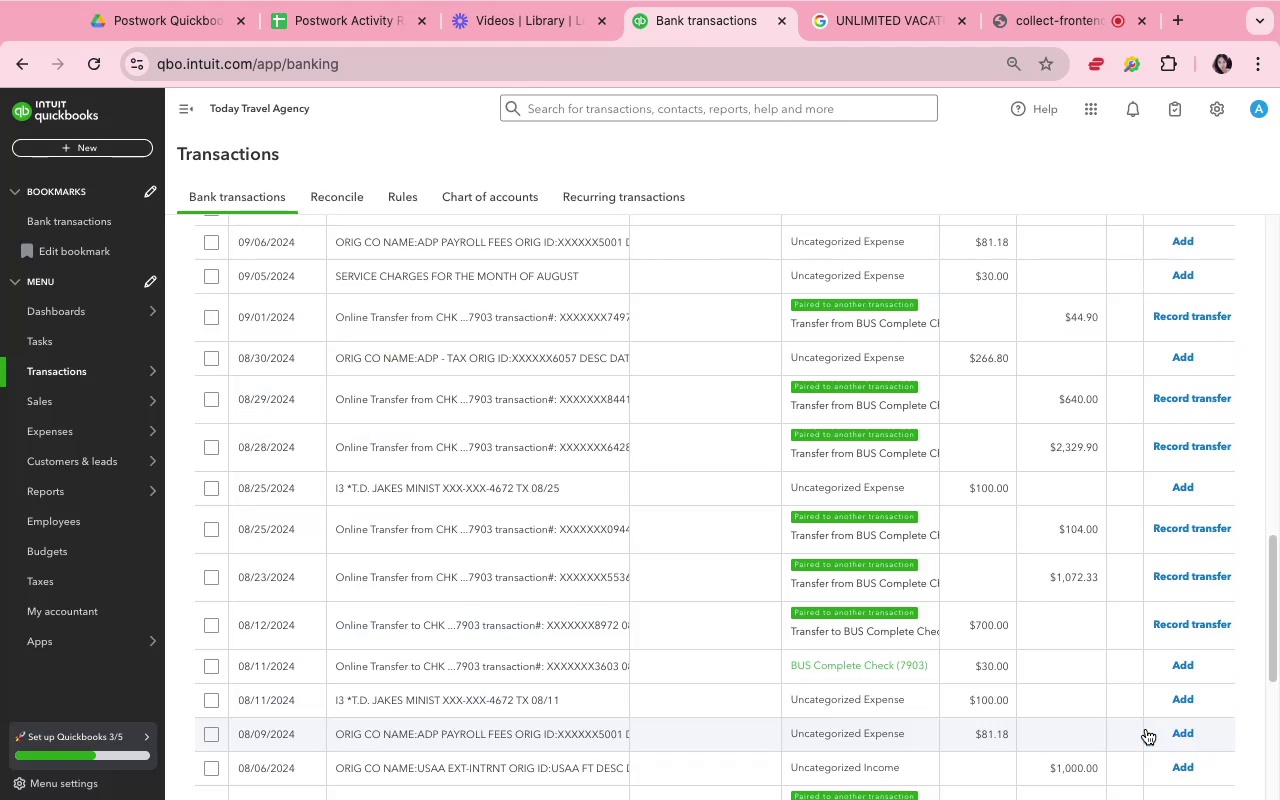 
wait(6.08)
 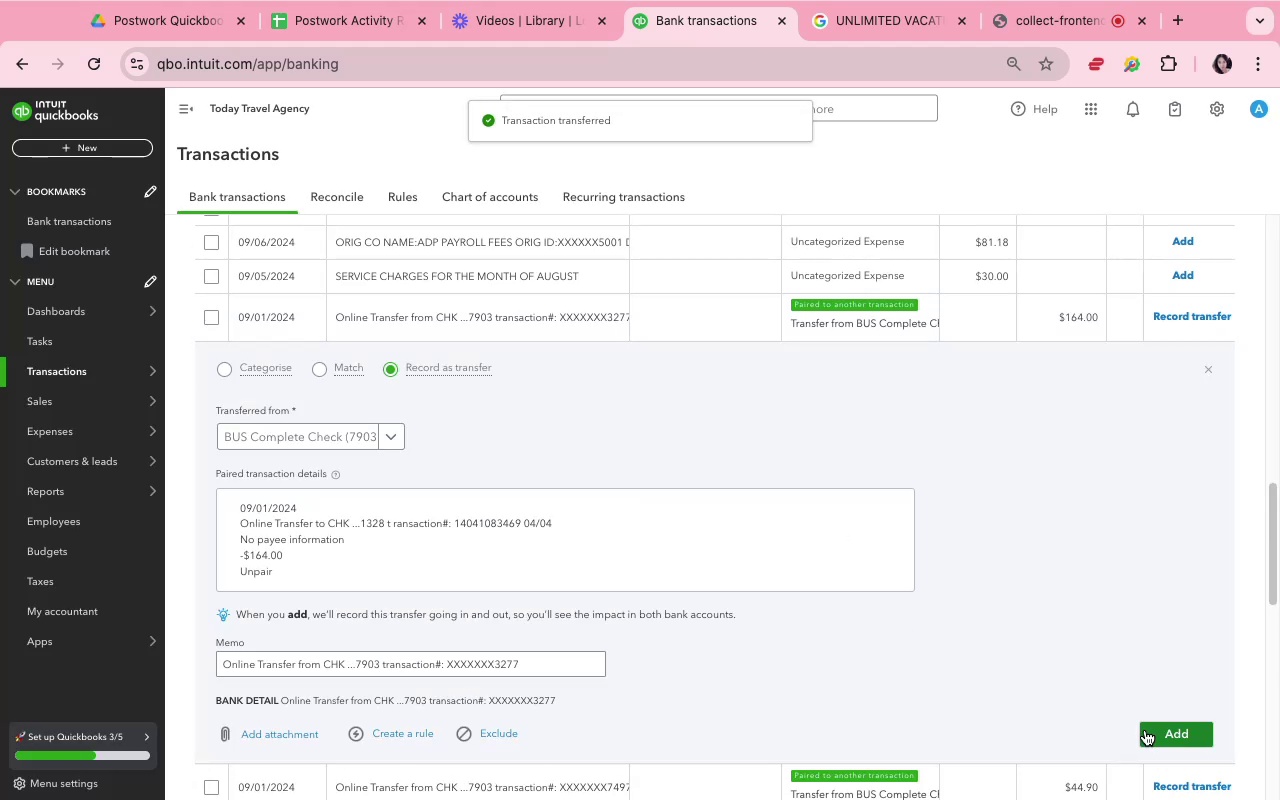 
left_click([732, 306])
 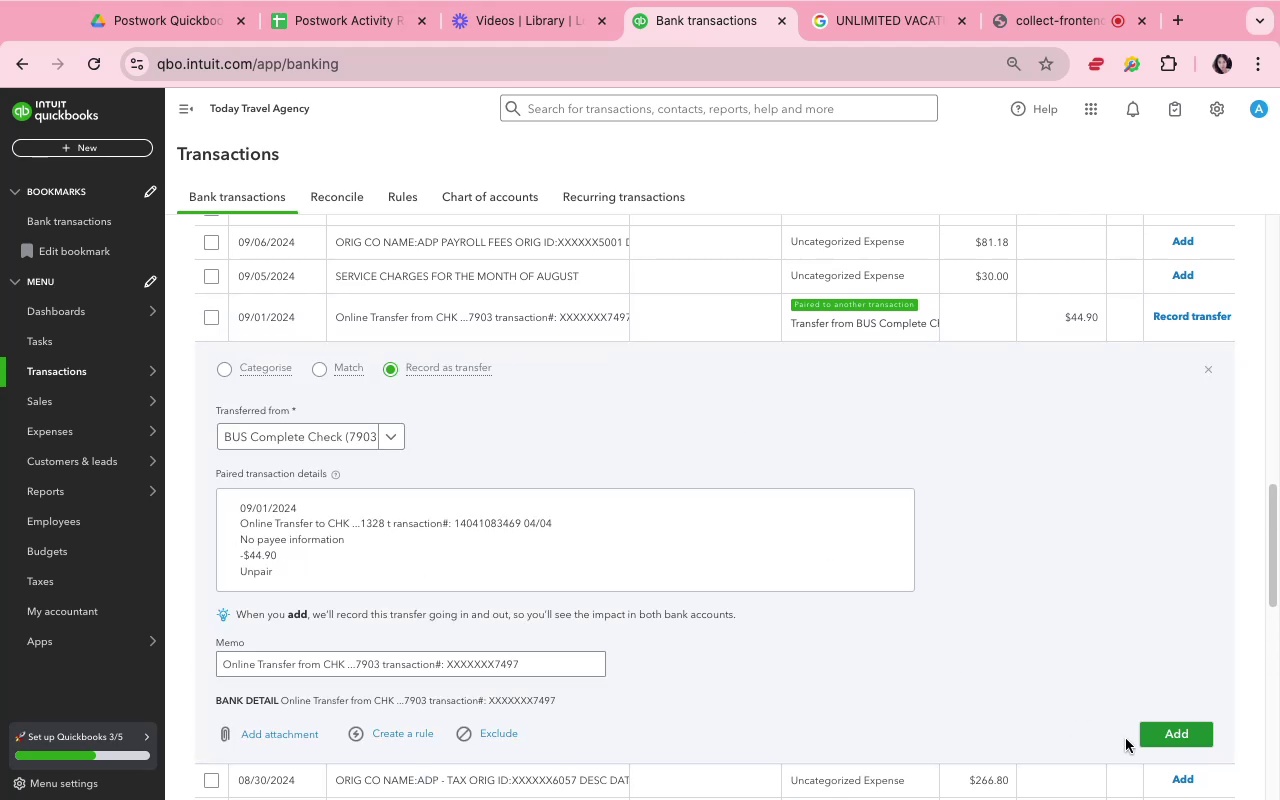 
left_click([1159, 733])
 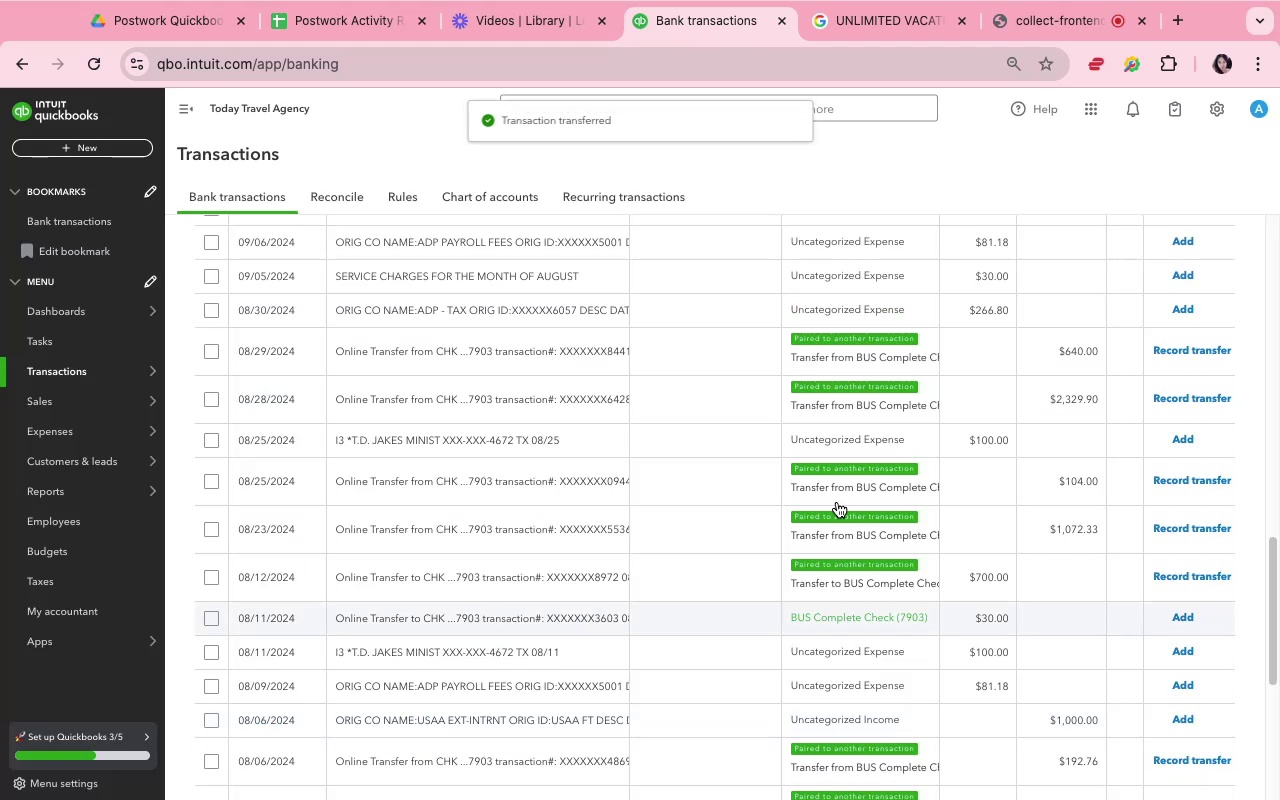 
scroll: coordinate [874, 577], scroll_direction: down, amount: 31.0
 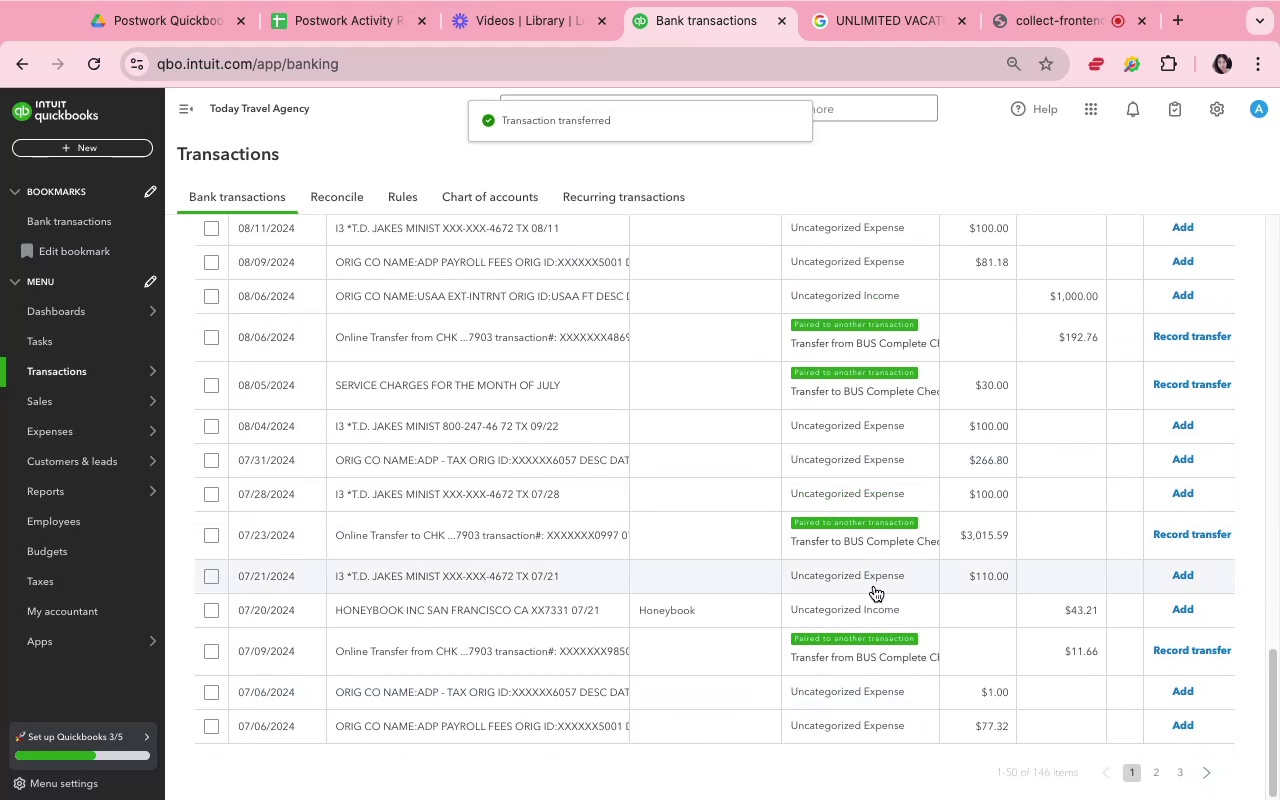 
scroll: coordinate [876, 586], scroll_direction: up, amount: 48.0
 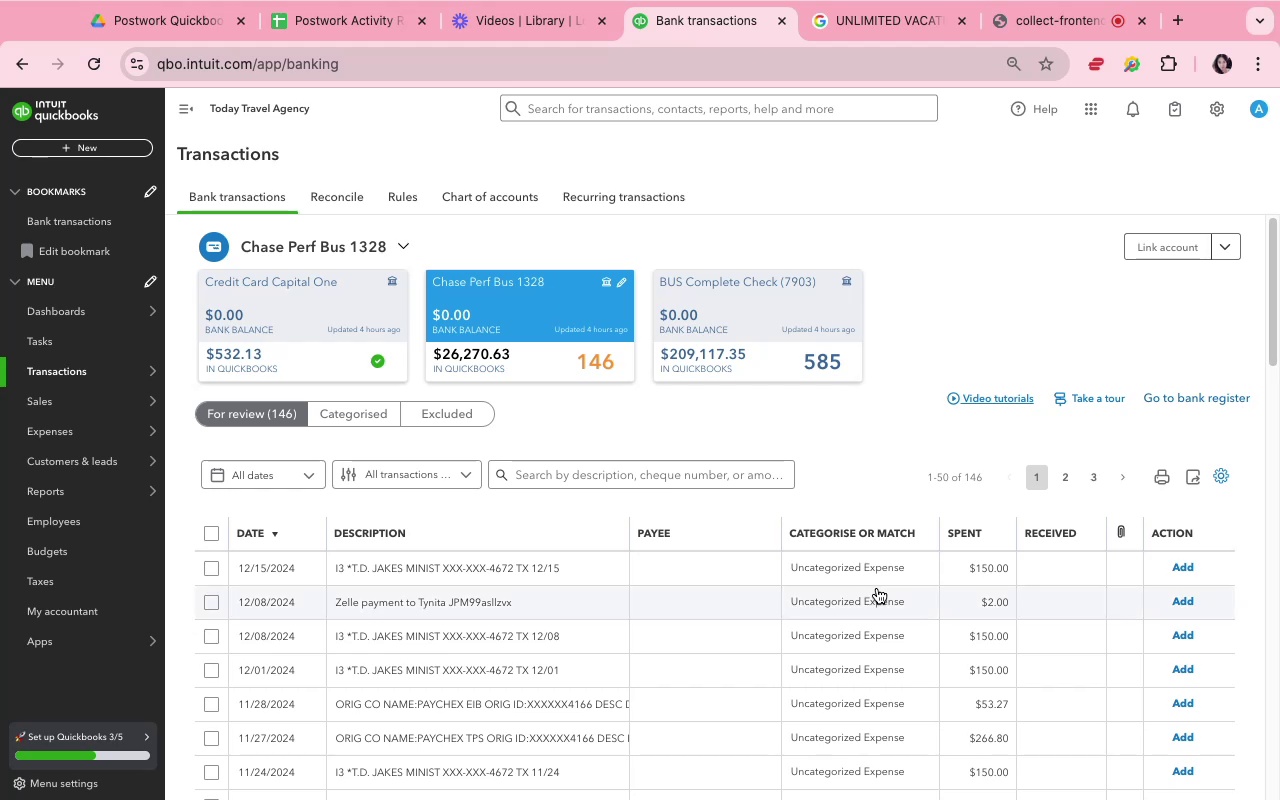 
wait(10.81)
 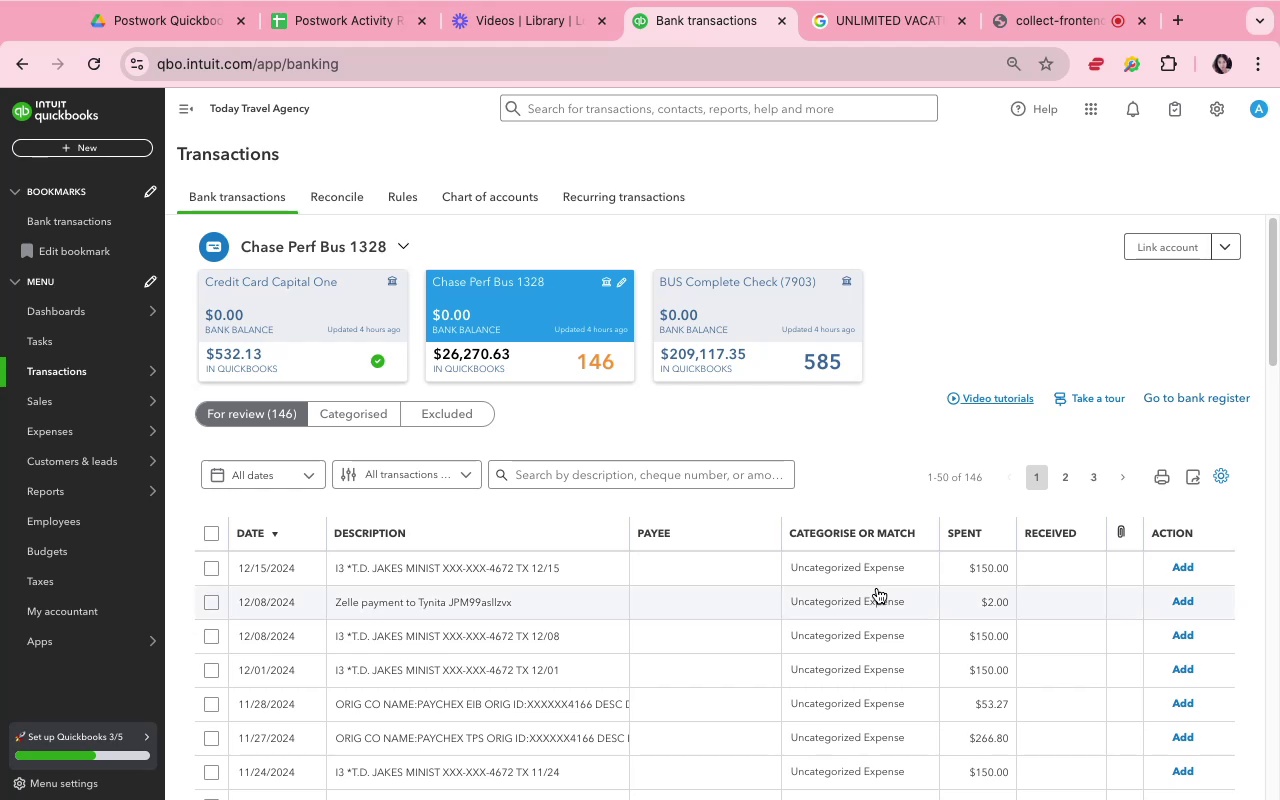 
scroll: coordinate [877, 588], scroll_direction: down, amount: 12.0
 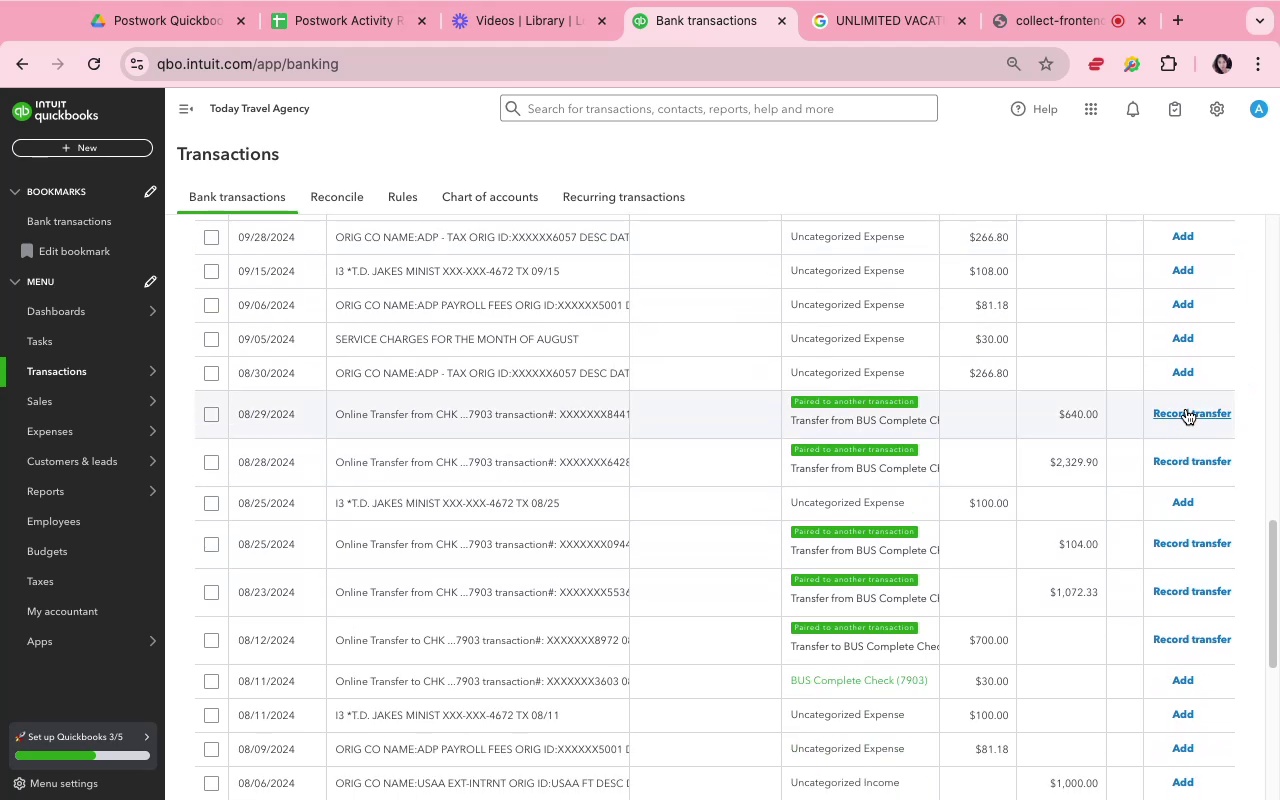 
left_click([1186, 408])
 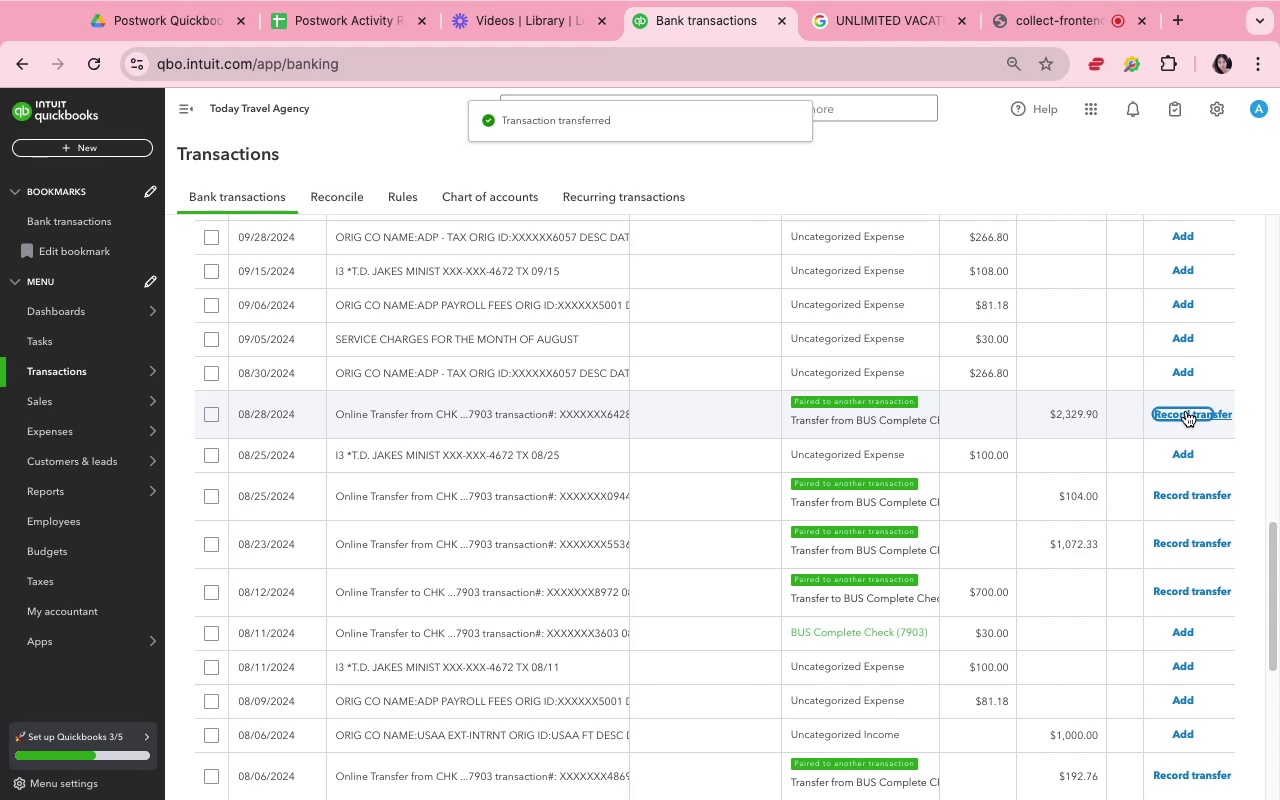 
wait(9.94)
 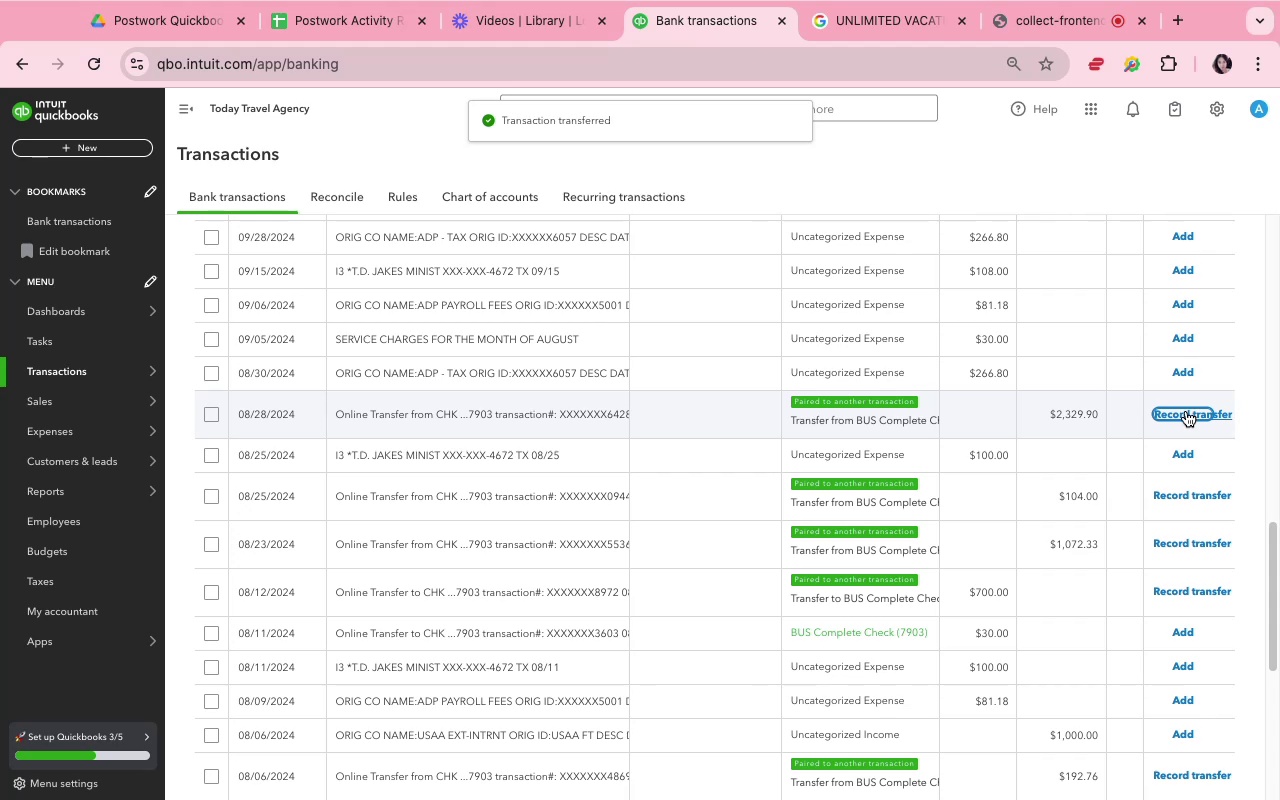 
left_click([1186, 411])
 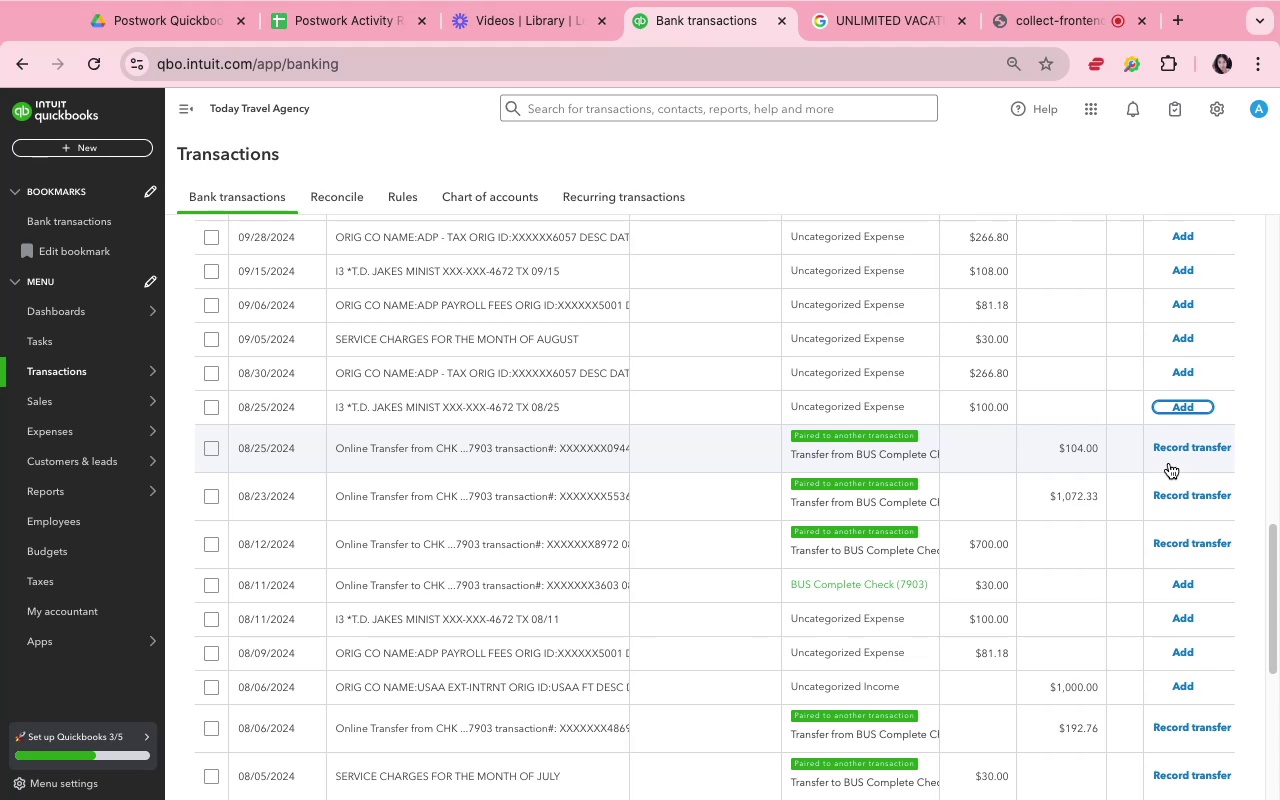 
wait(20.21)
 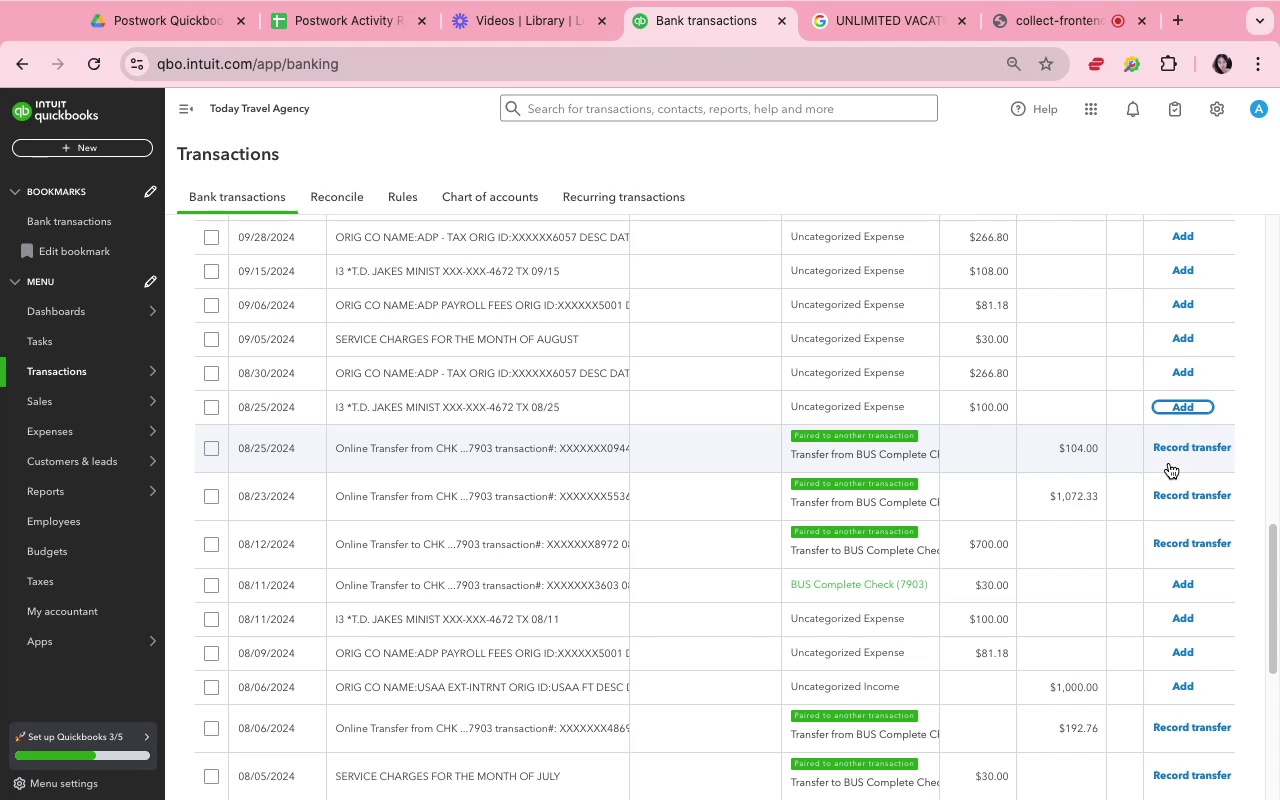 
left_click([1171, 445])
 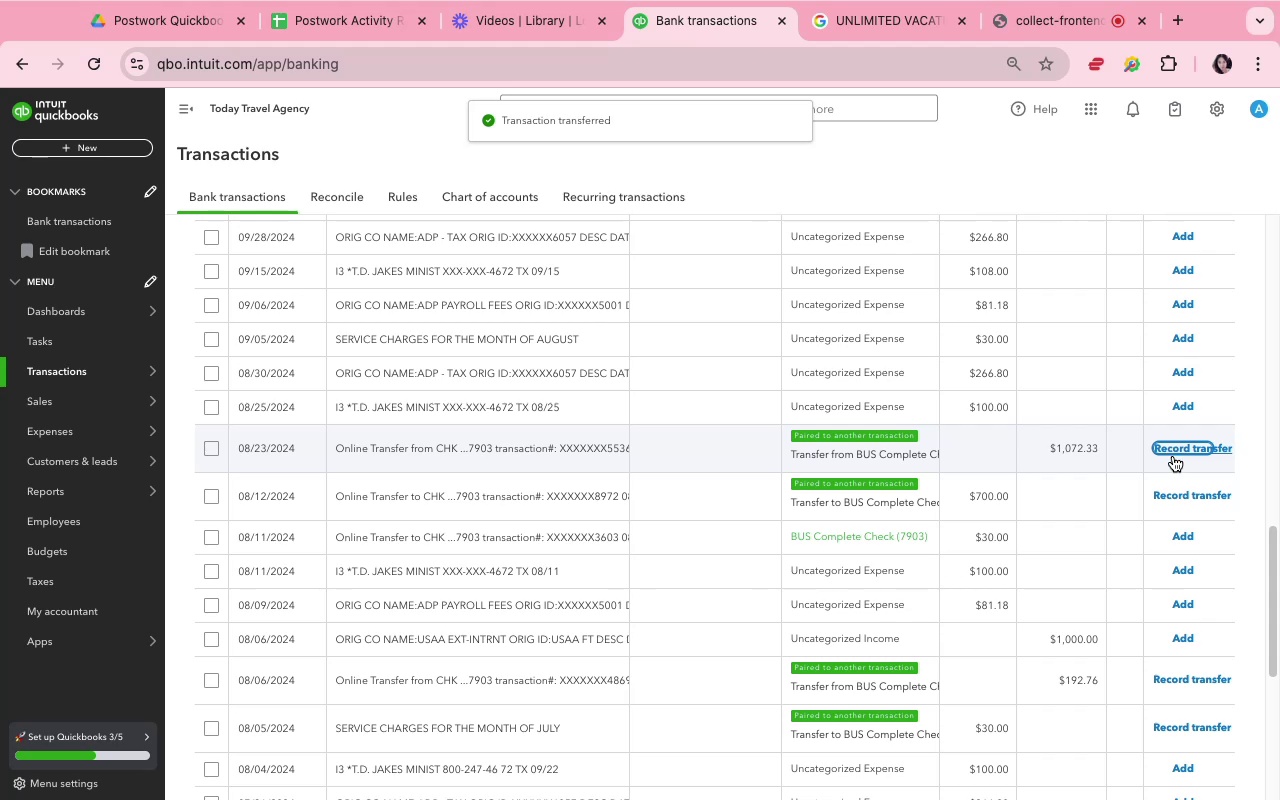 
left_click([1175, 447])
 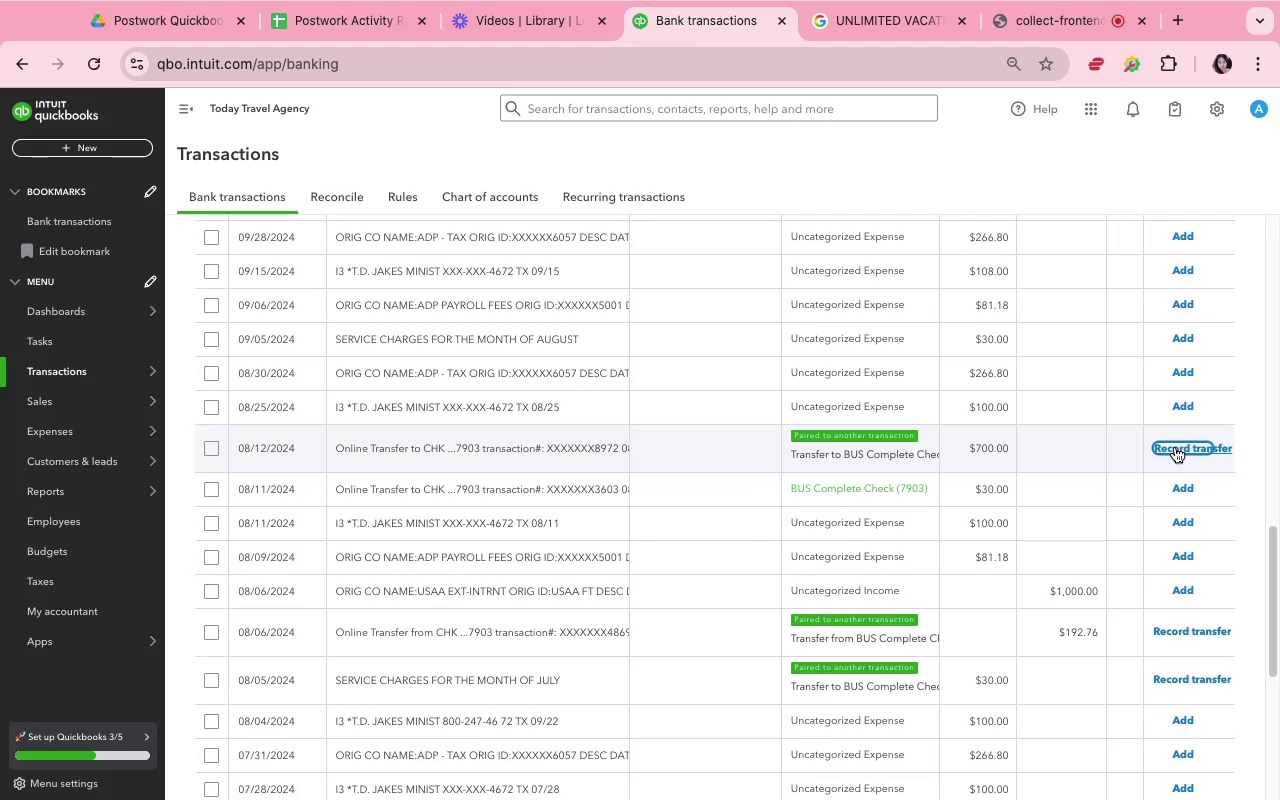 
wait(9.44)
 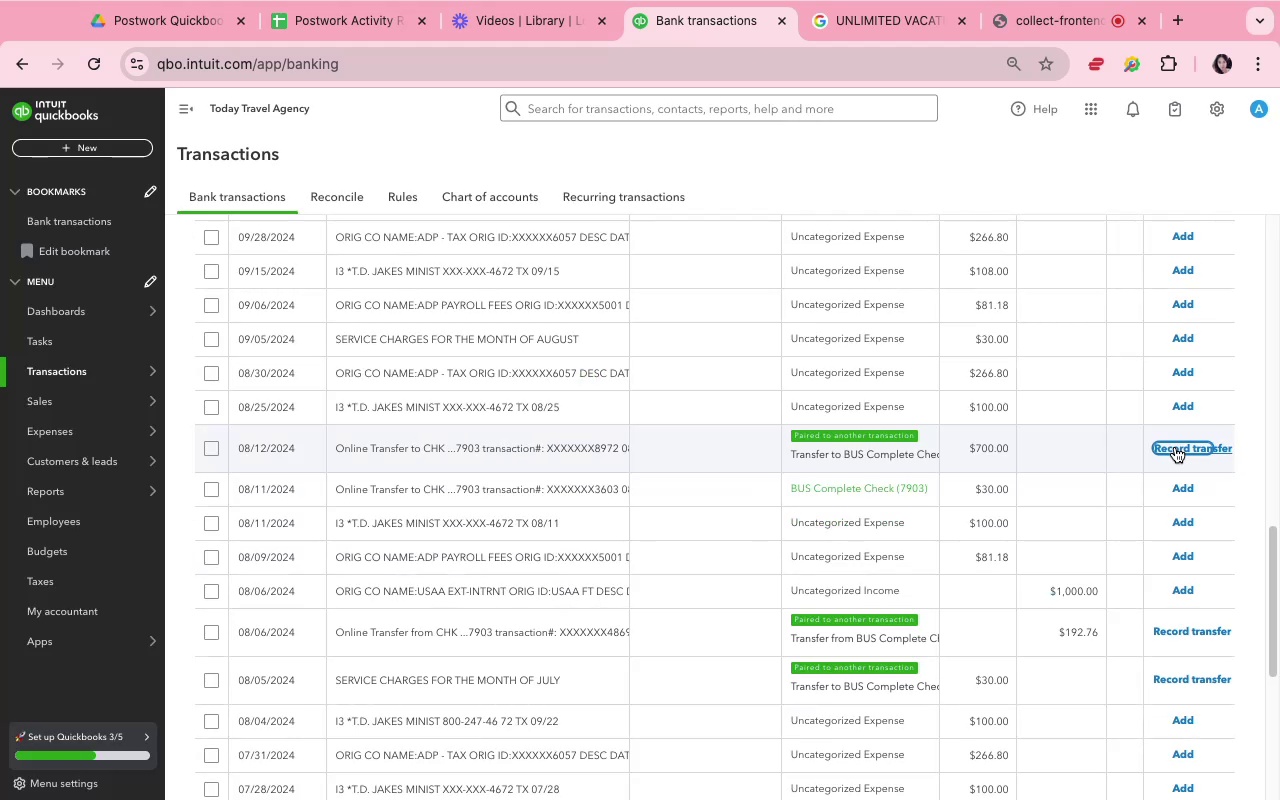 
left_click([1161, 450])
 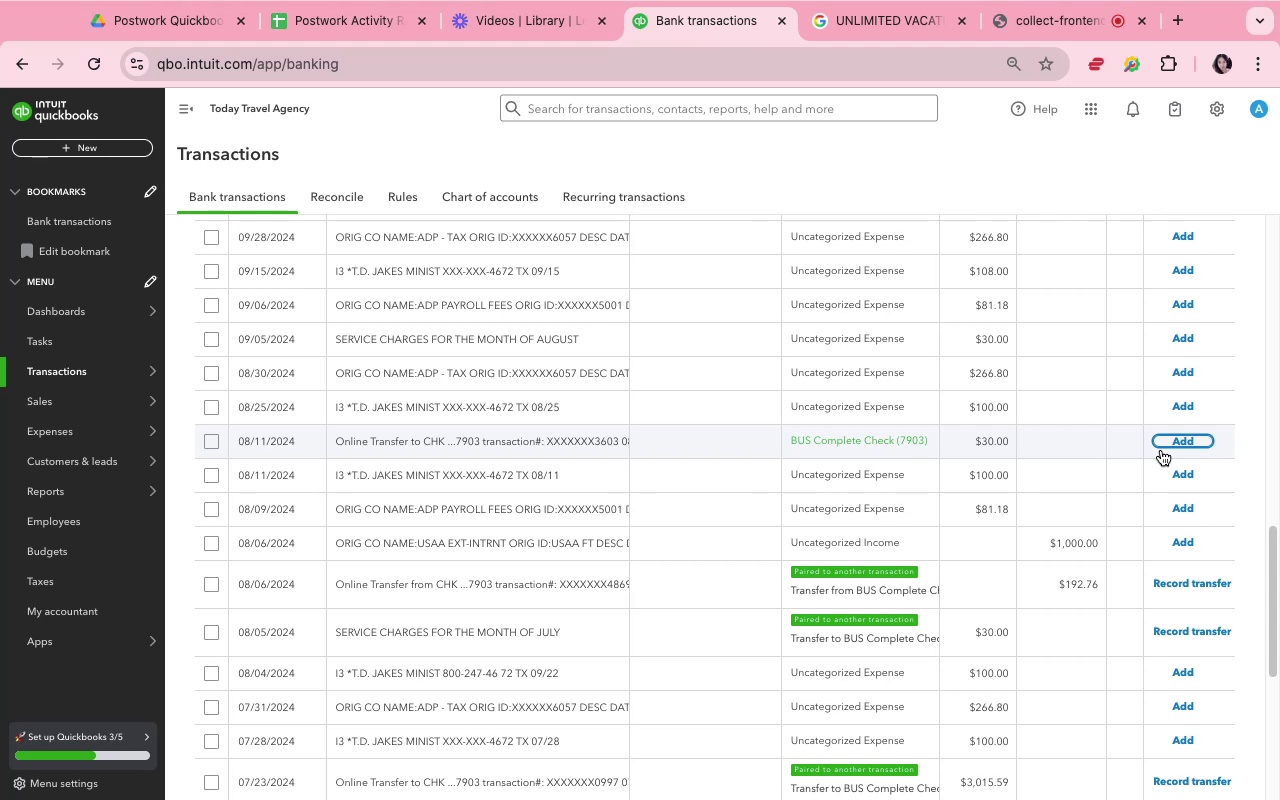 
wait(13.79)
 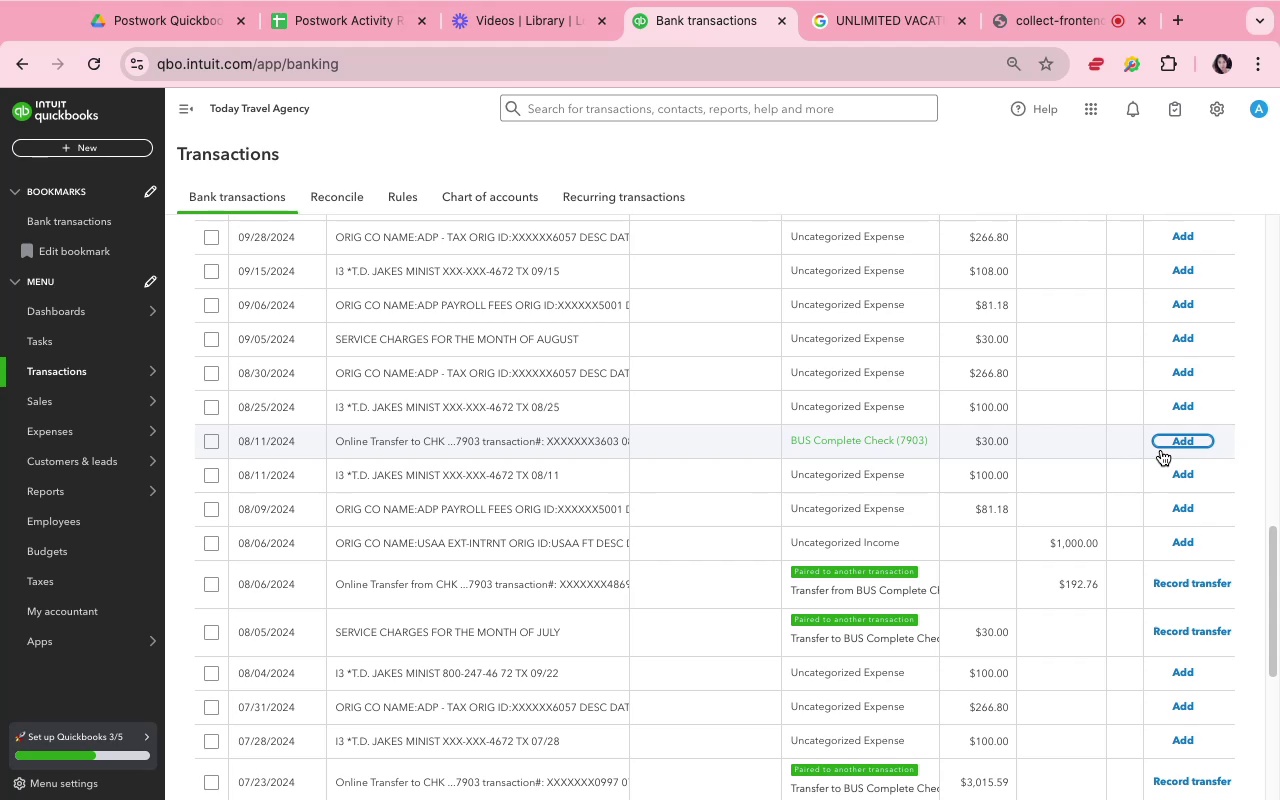 
scroll: coordinate [1140, 548], scroll_direction: down, amount: 3.0
 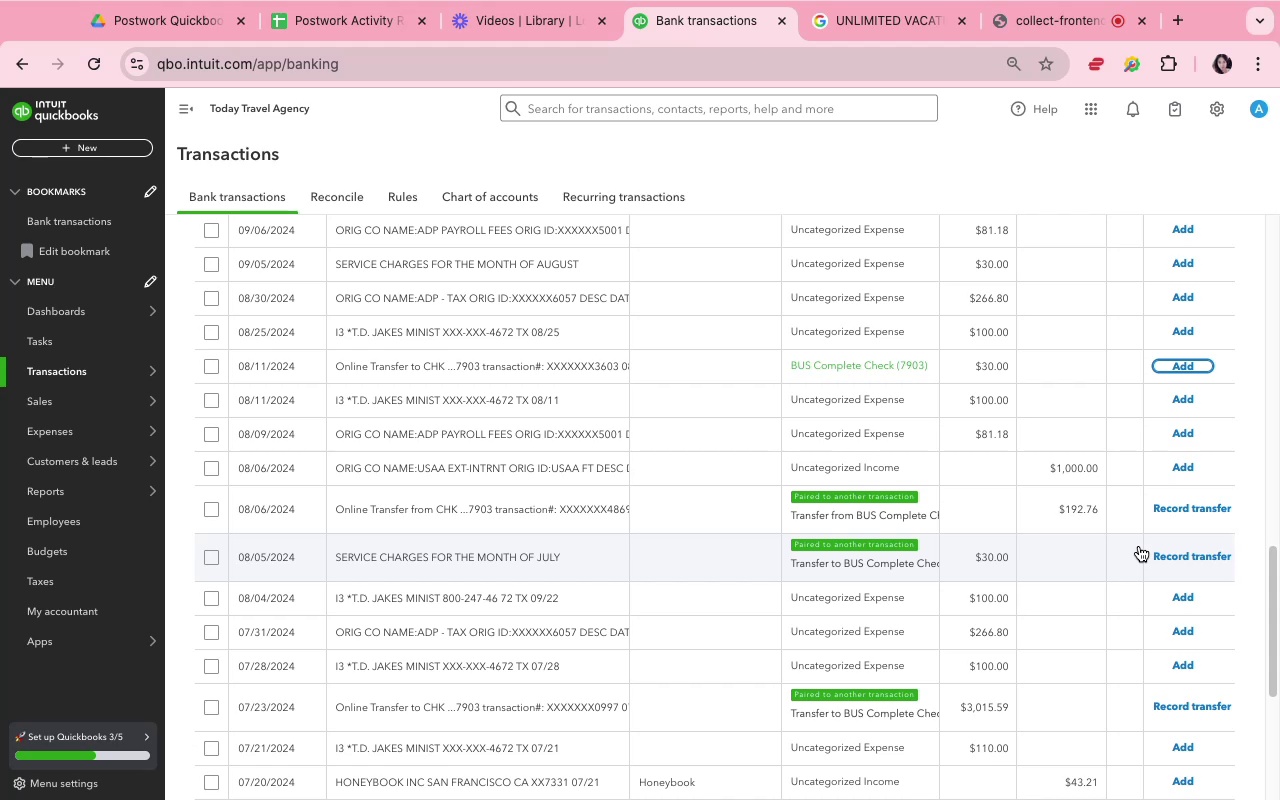 
wait(12.21)
 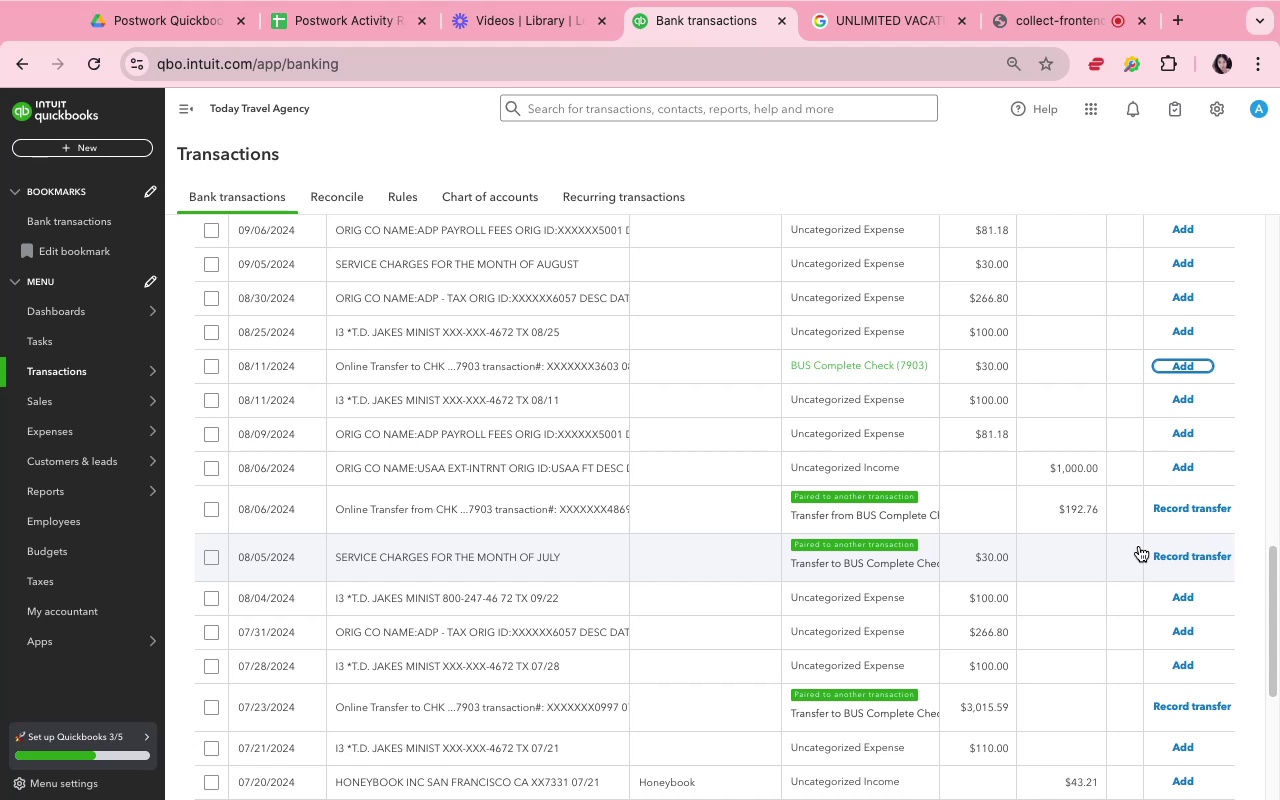 
scroll: coordinate [1133, 525], scroll_direction: down, amount: 3.0
 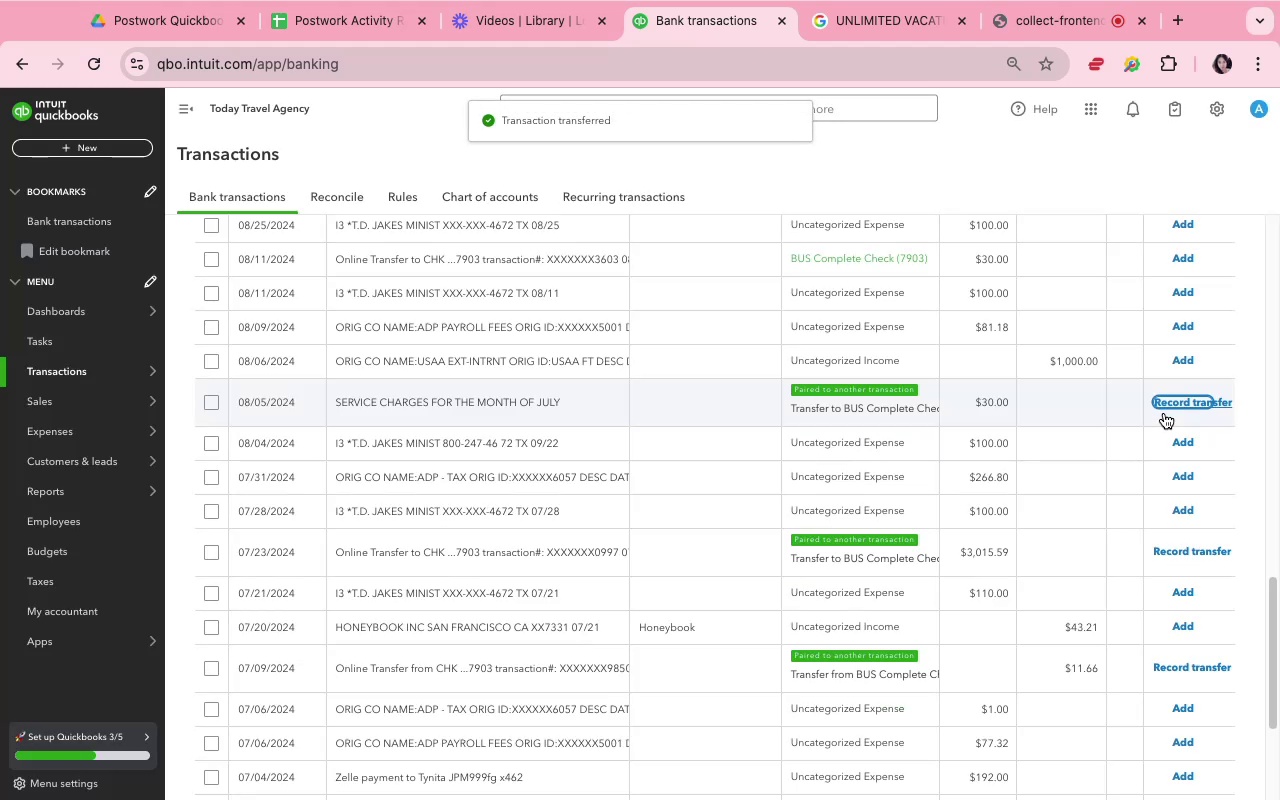 
wait(7.87)
 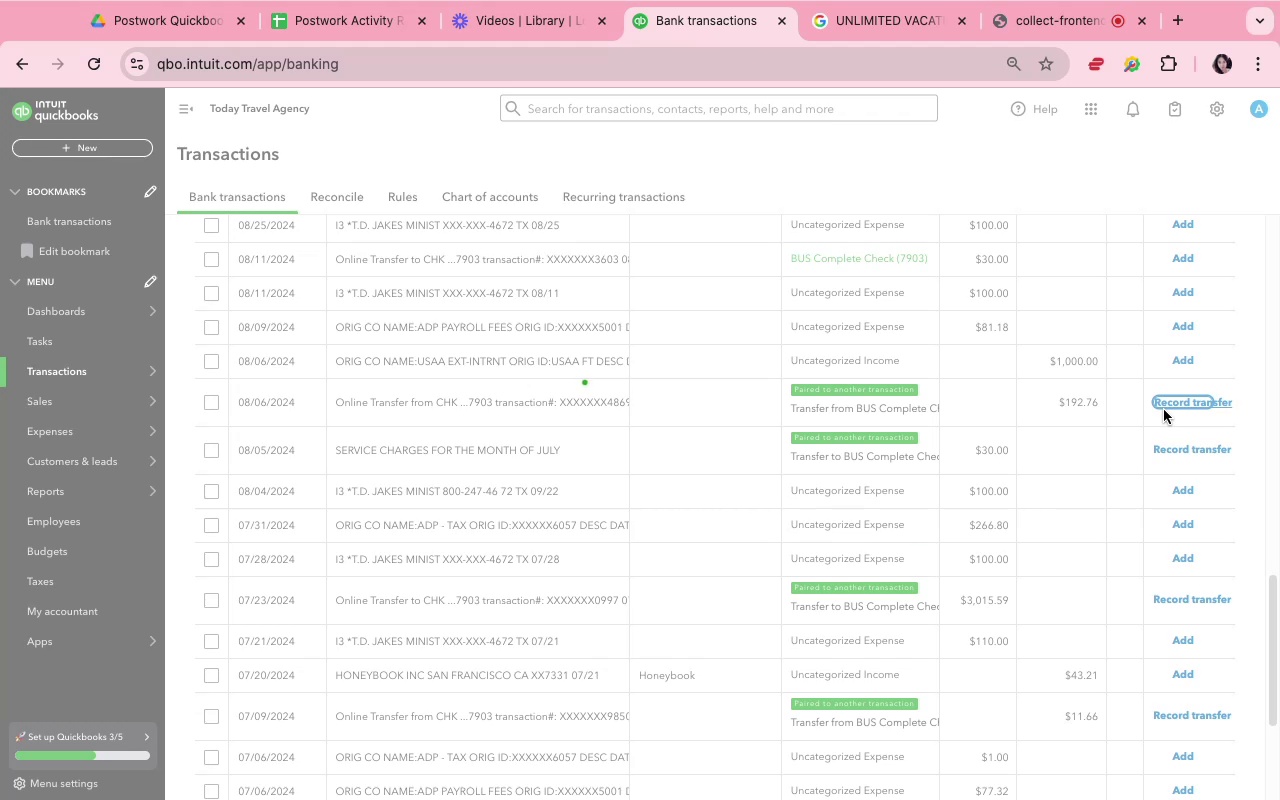 
left_click([1166, 402])
 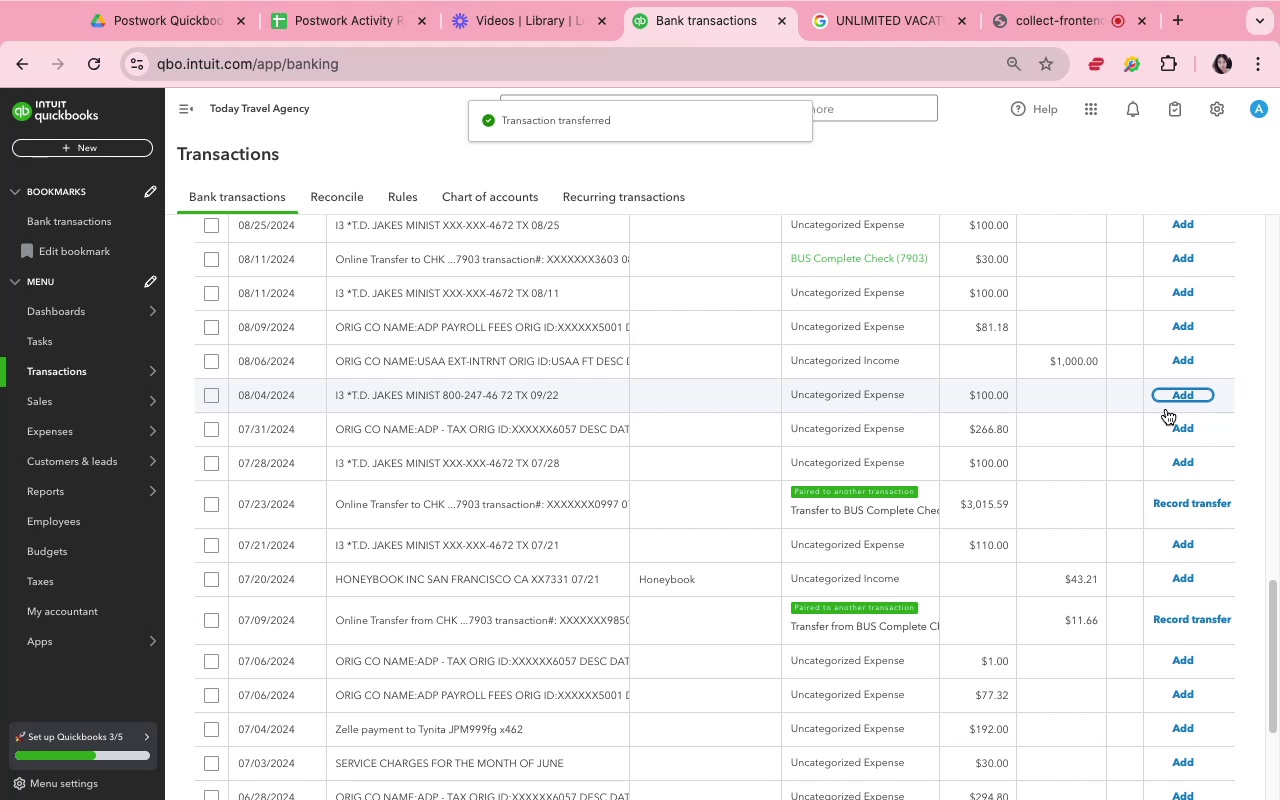 
wait(6.88)
 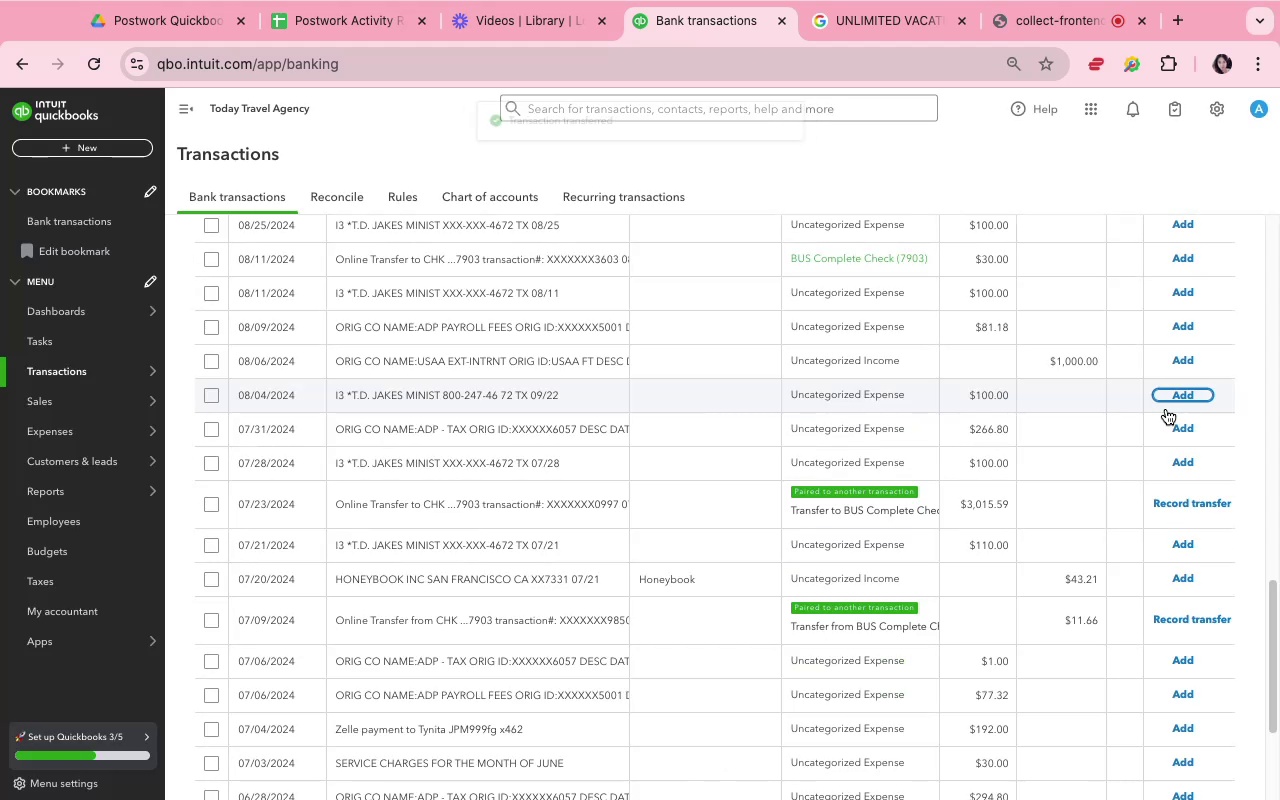 
left_click([1169, 504])
 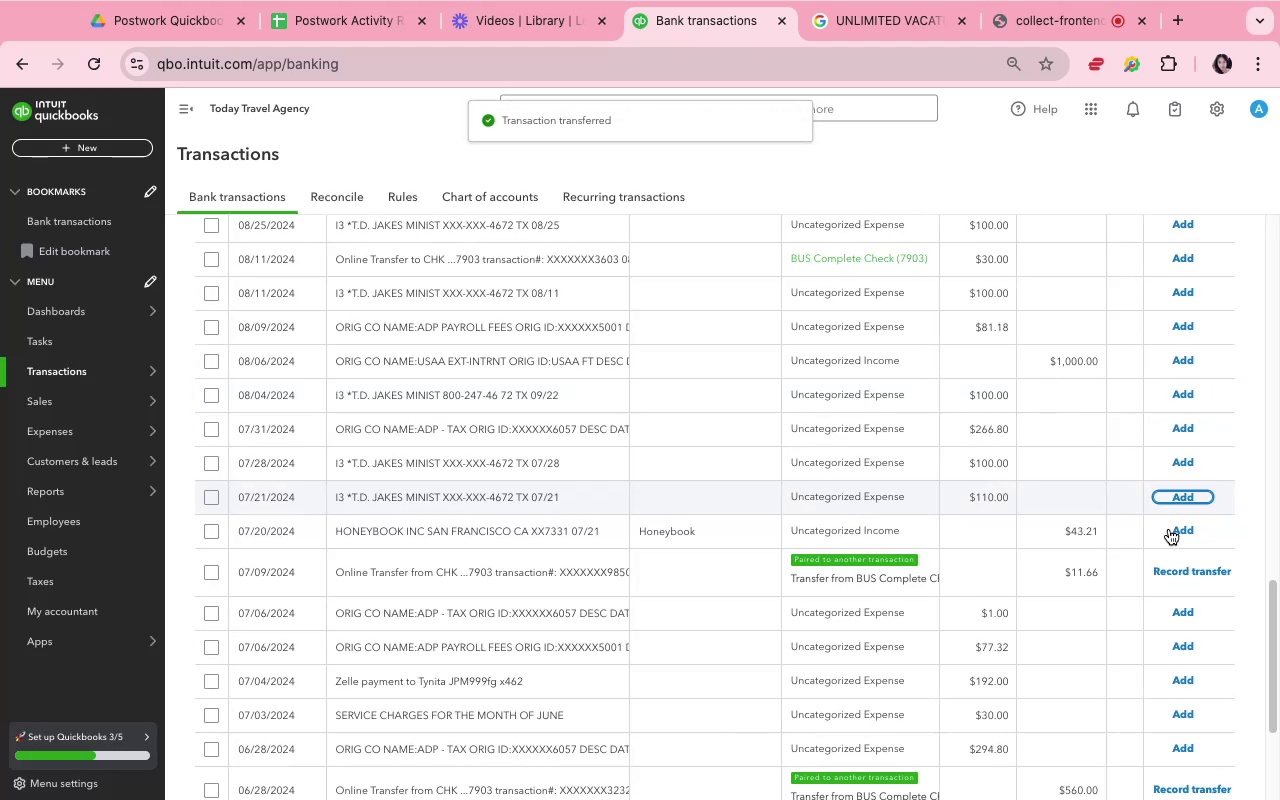 
left_click([1176, 570])
 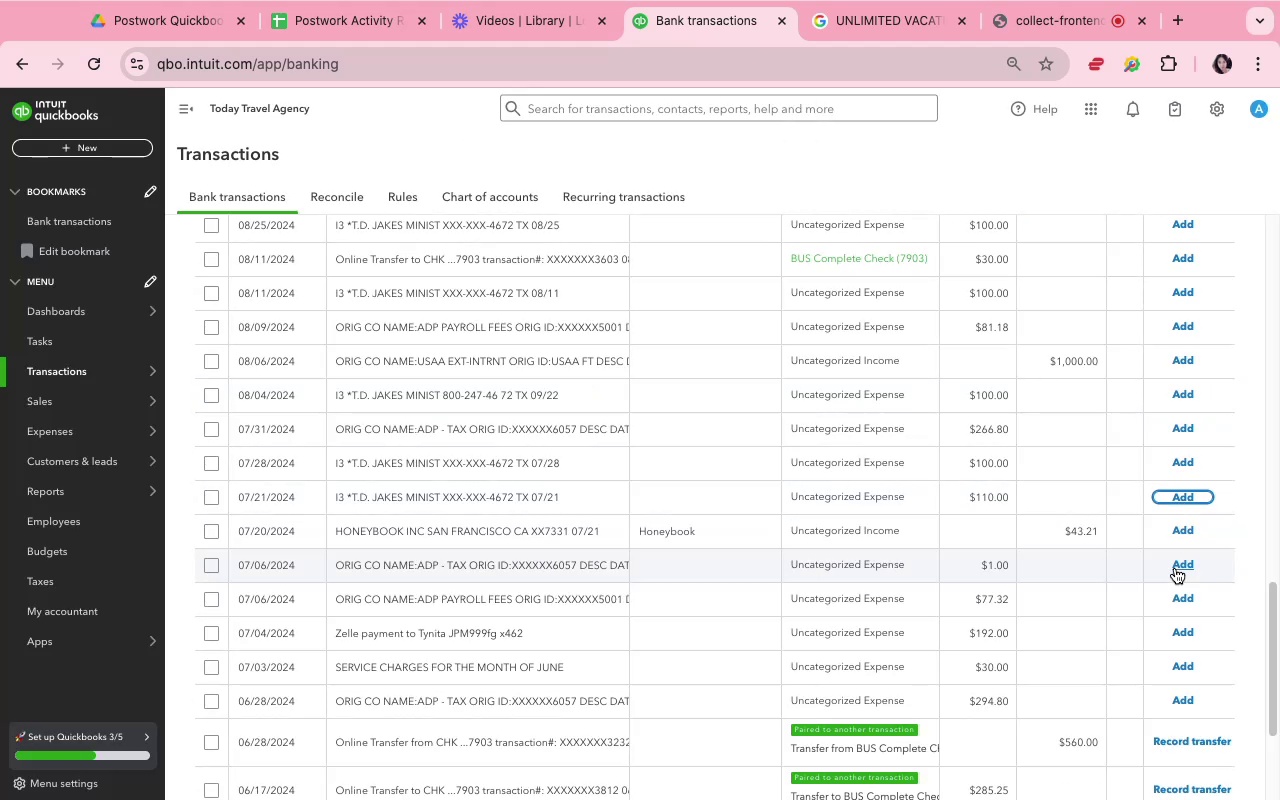 
scroll: coordinate [1173, 563], scroll_direction: down, amount: 22.0
 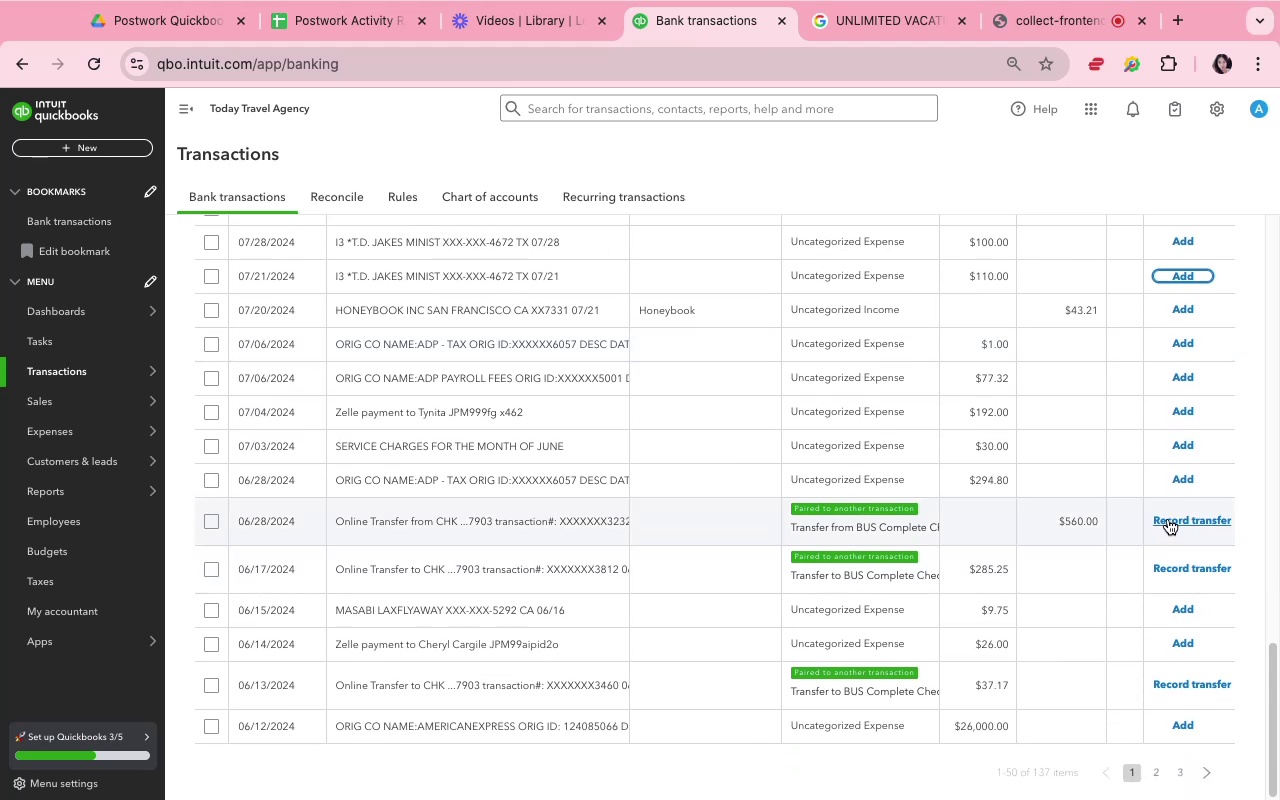 
left_click([1168, 519])
 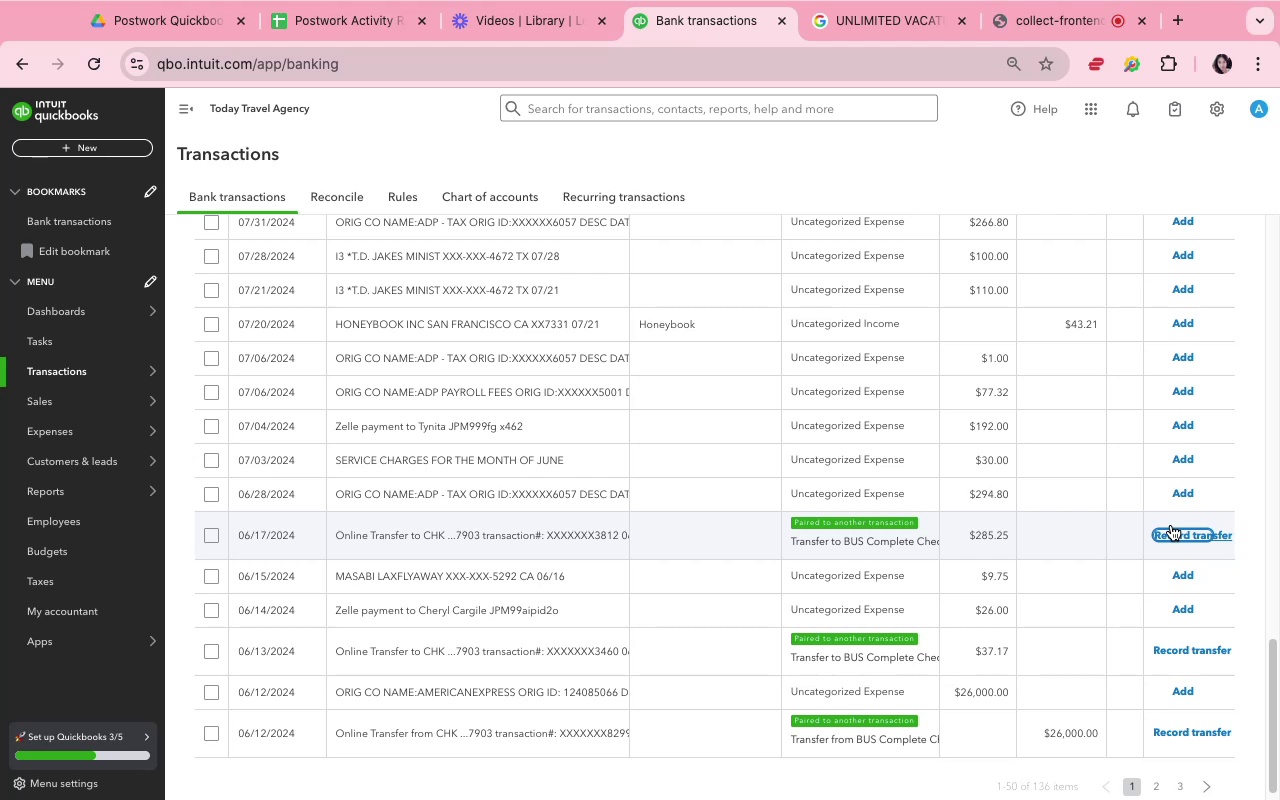 
wait(56.91)
 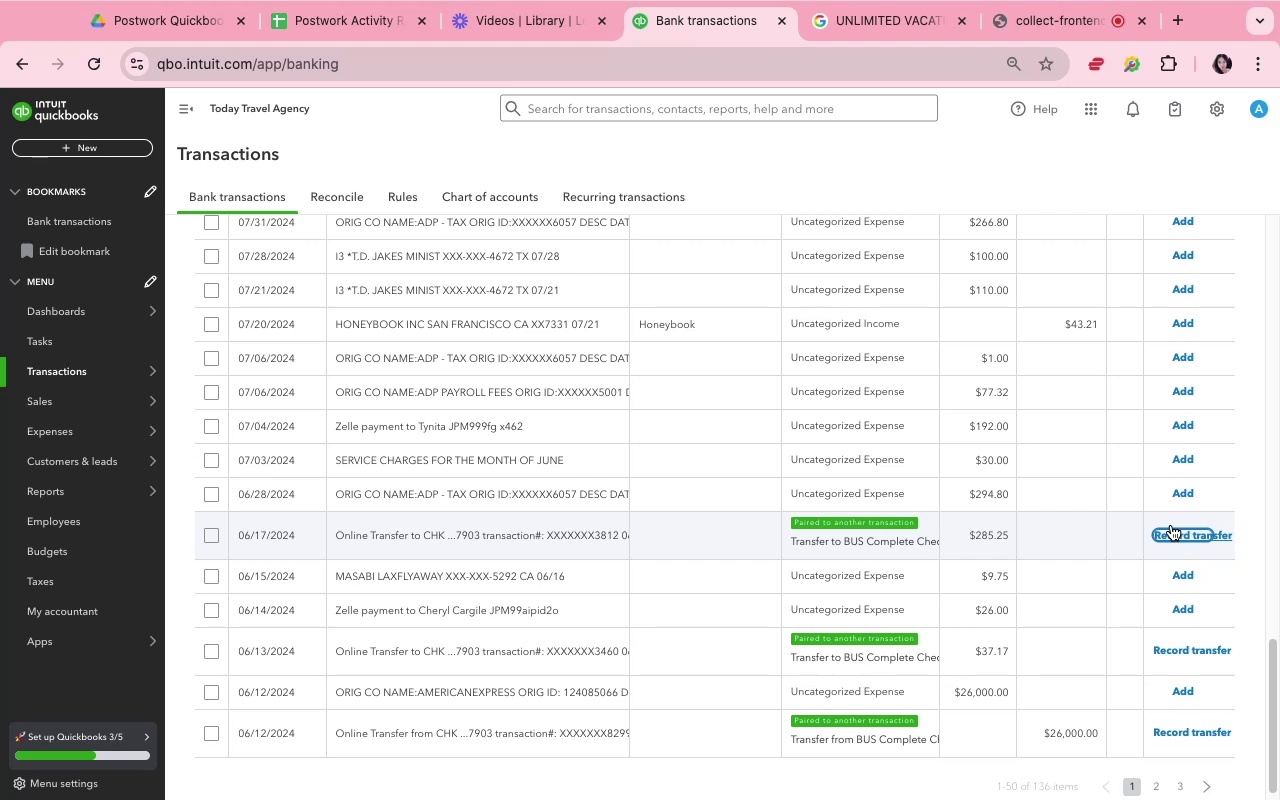 
left_click([1181, 536])
 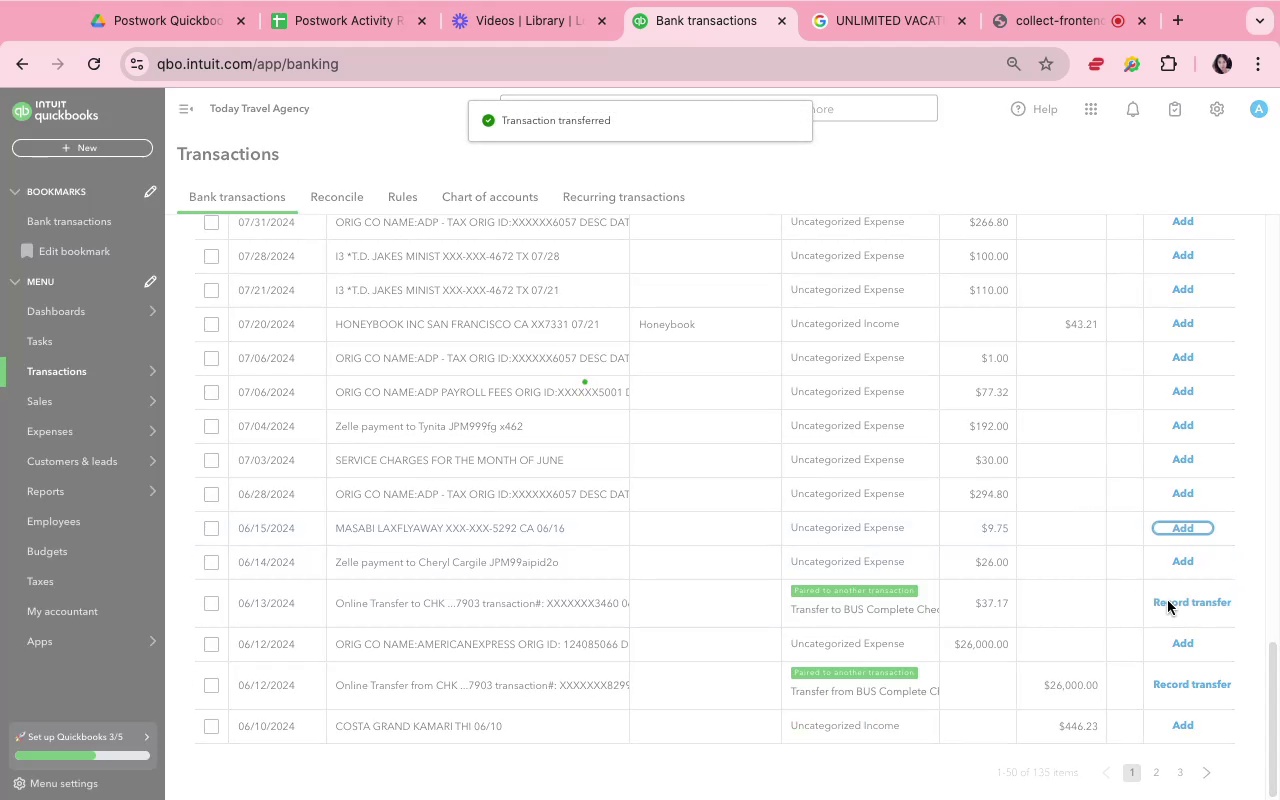 
wait(6.92)
 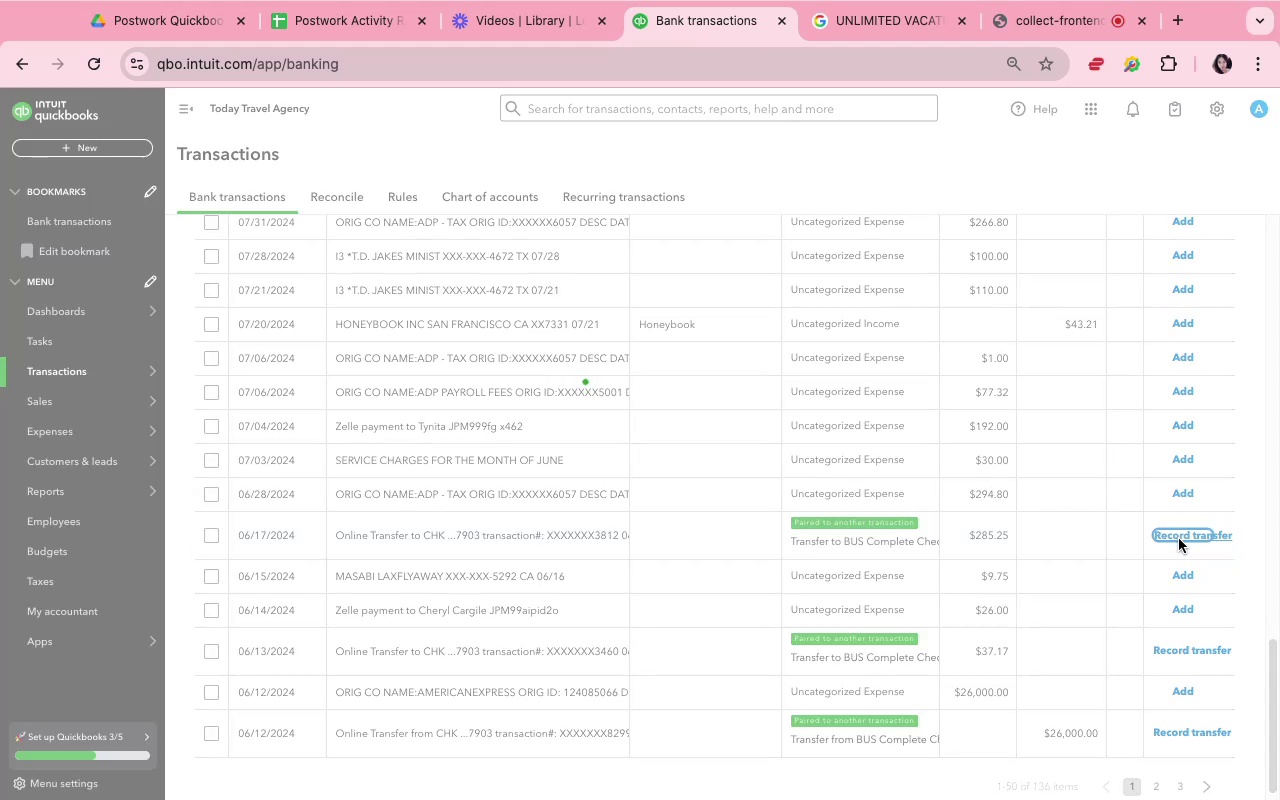 
left_click([1172, 650])
 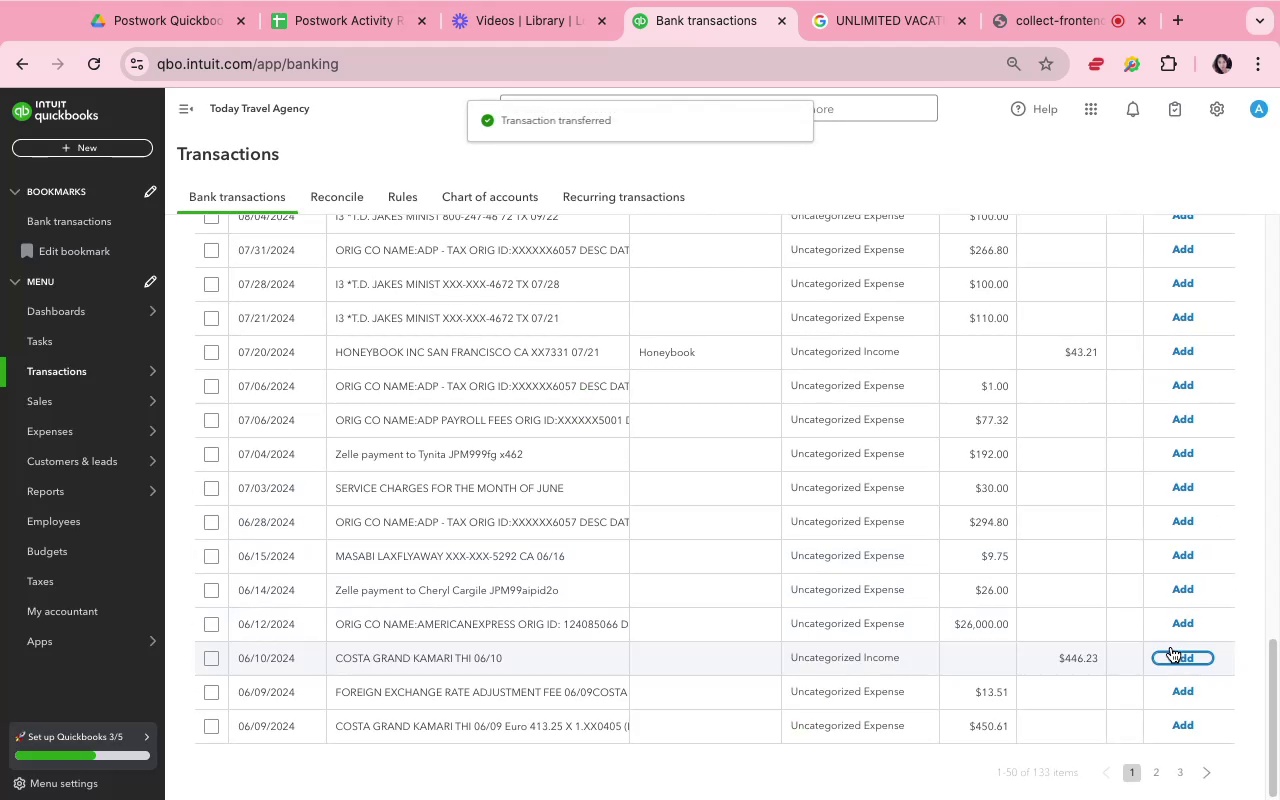 
scroll: coordinate [1072, 587], scroll_direction: up, amount: 30.0
 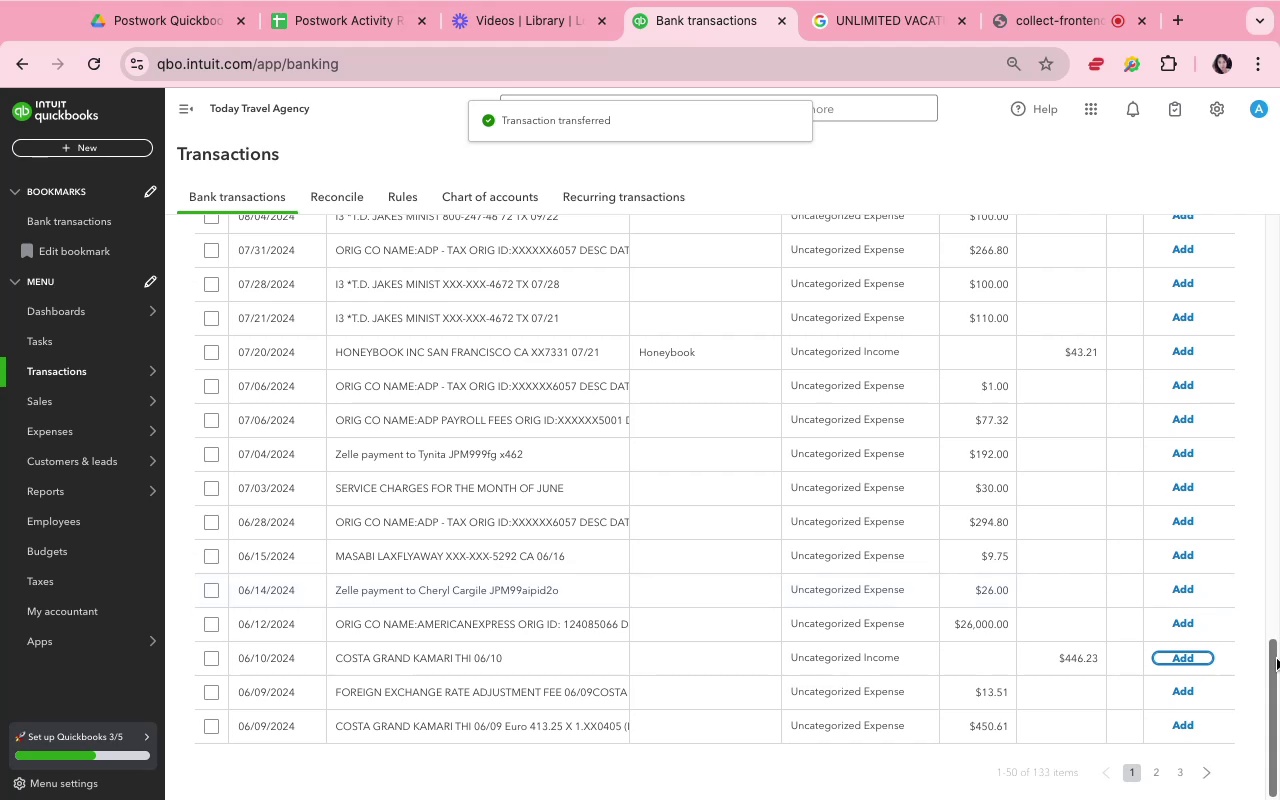 
left_click_drag(start_coordinate=[1275, 662], to_coordinate=[1201, 313])
 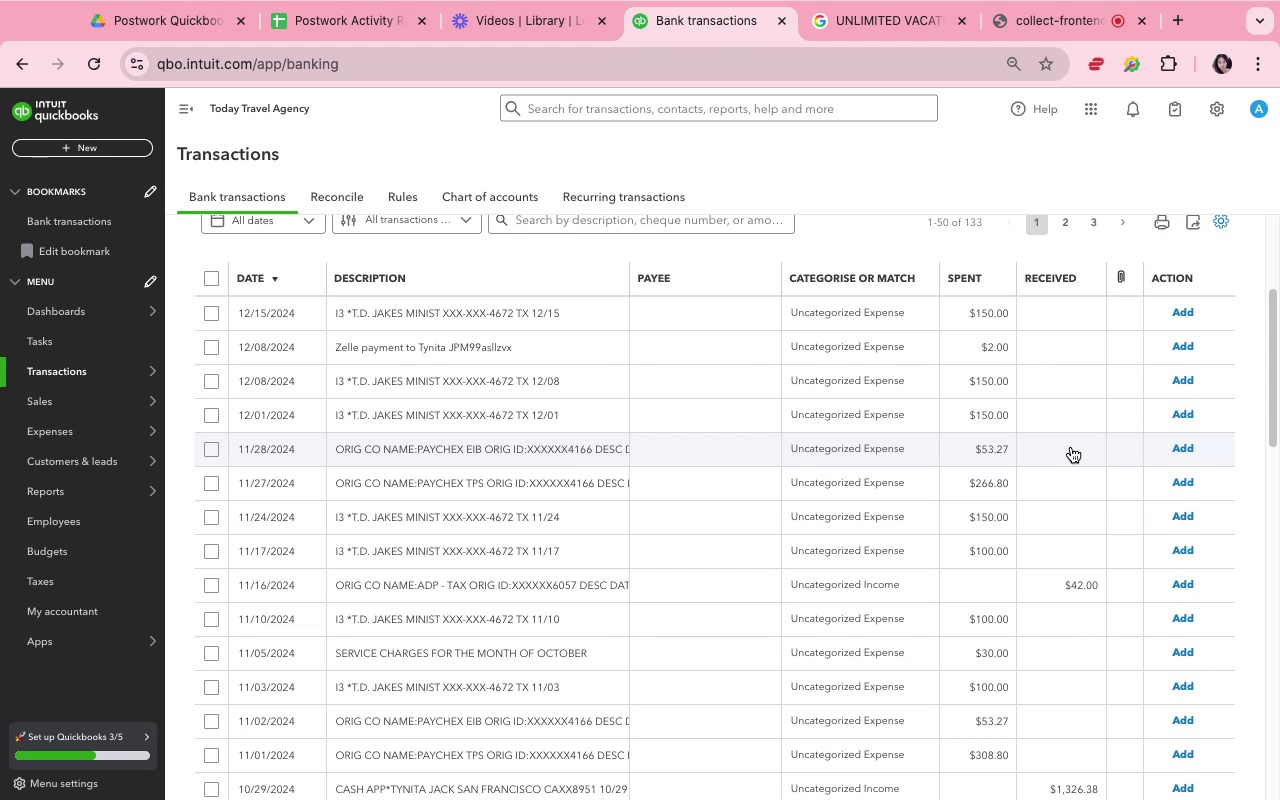 
wait(40.01)
 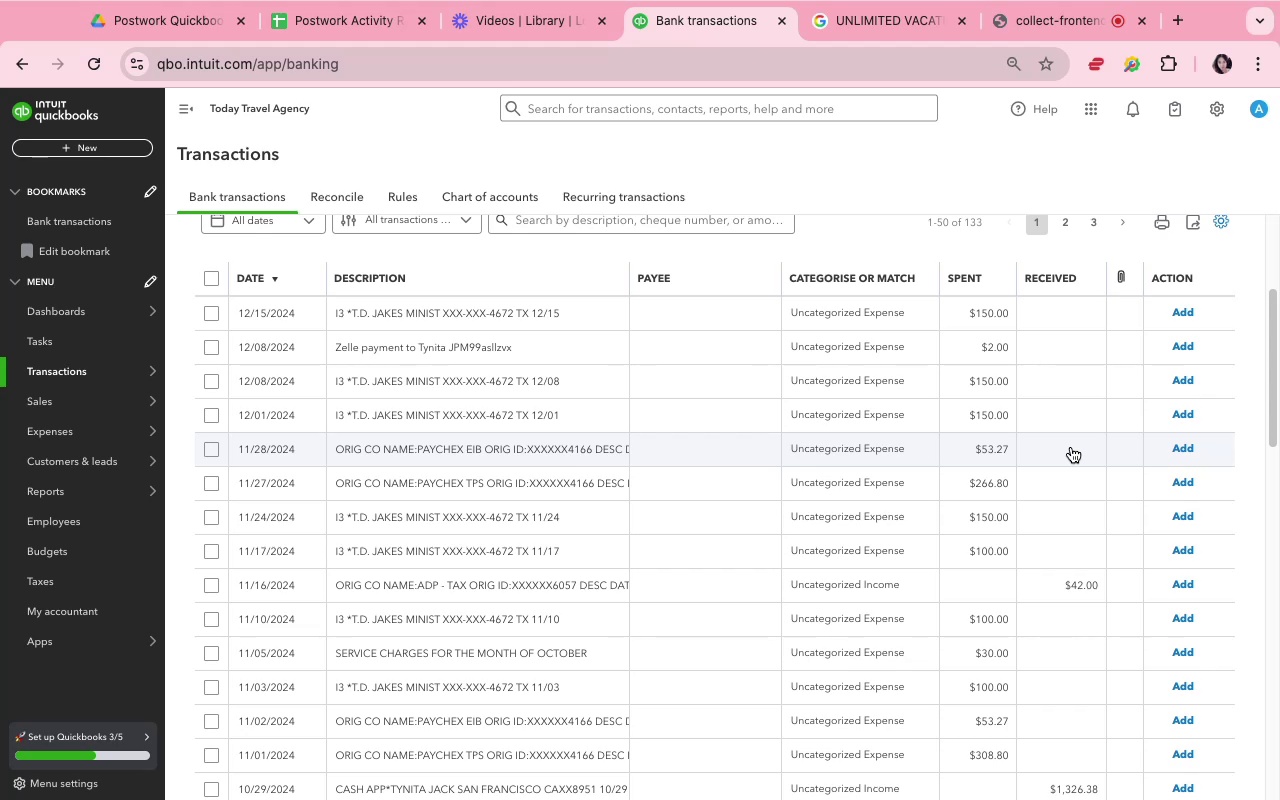 
scroll: coordinate [953, 545], scroll_direction: down, amount: 19.0
 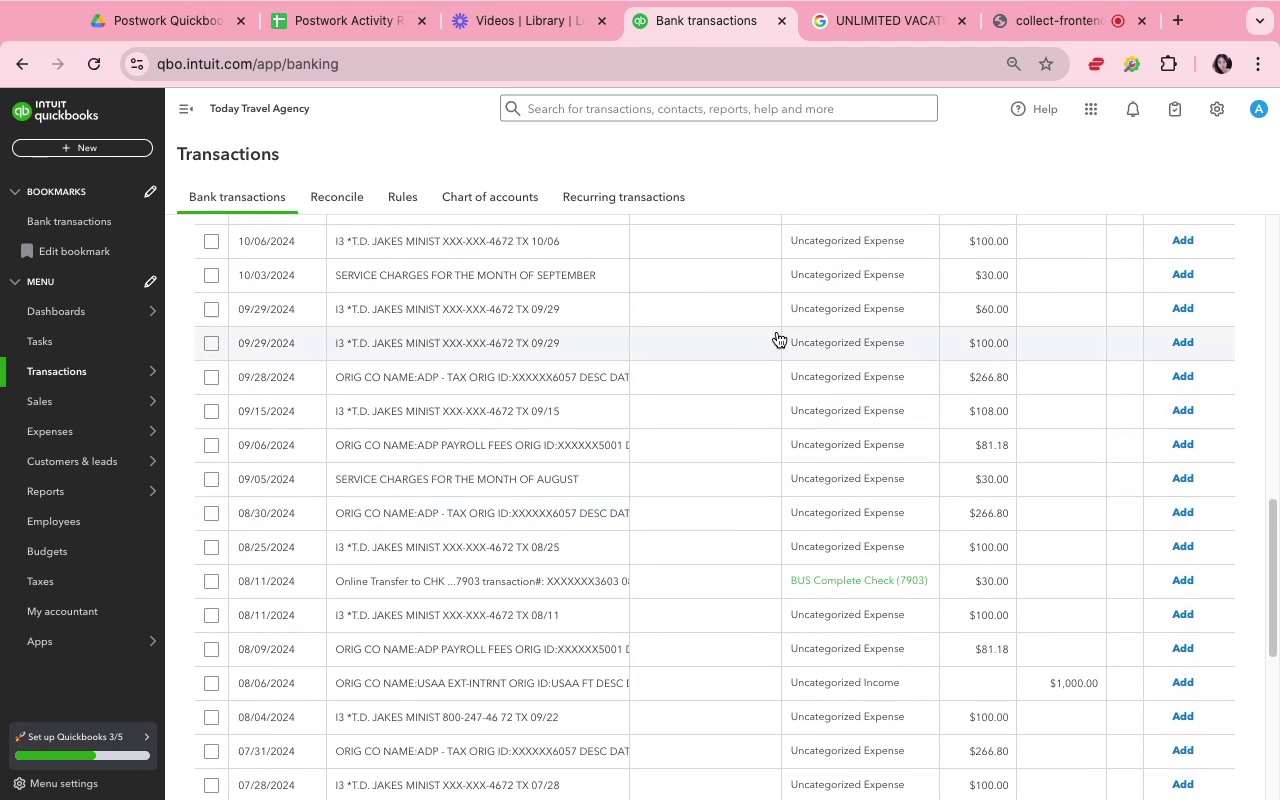 
left_click([740, 282])
 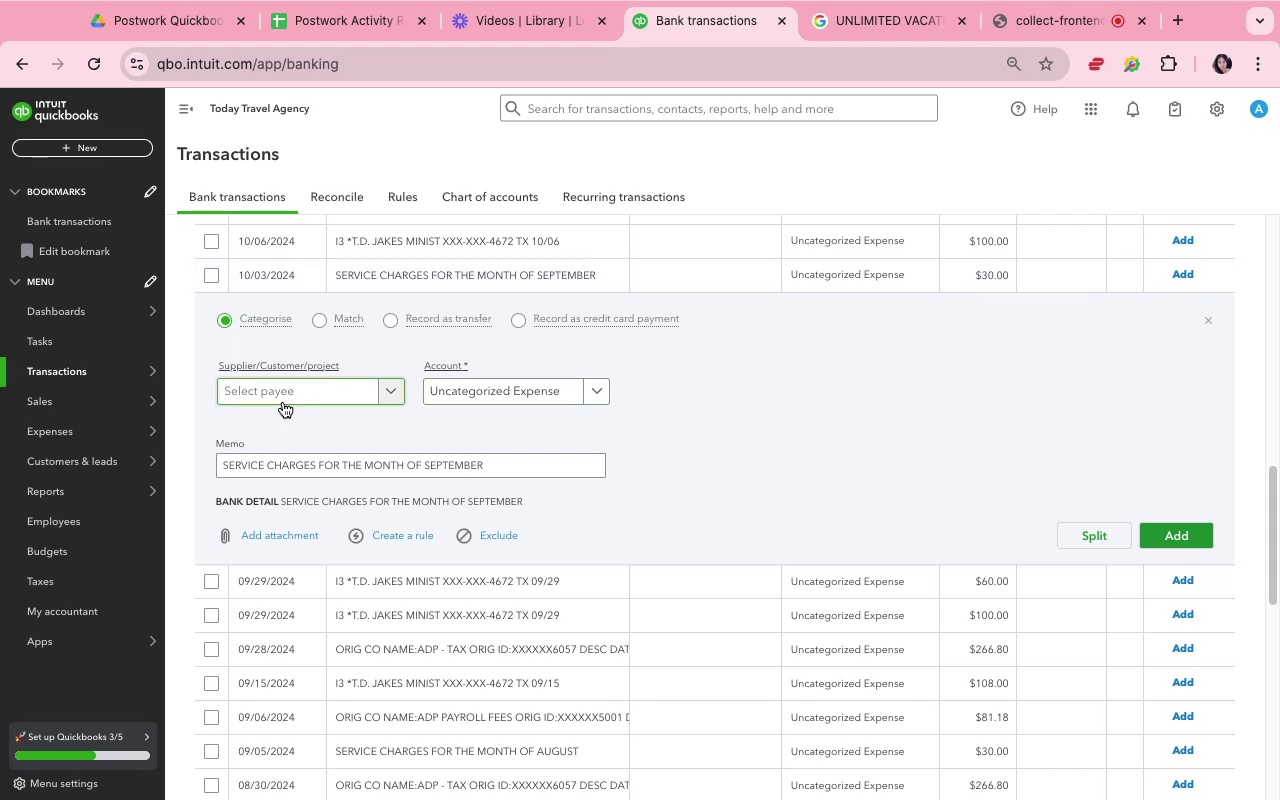 
scroll: coordinate [410, 440], scroll_direction: up, amount: 39.0
 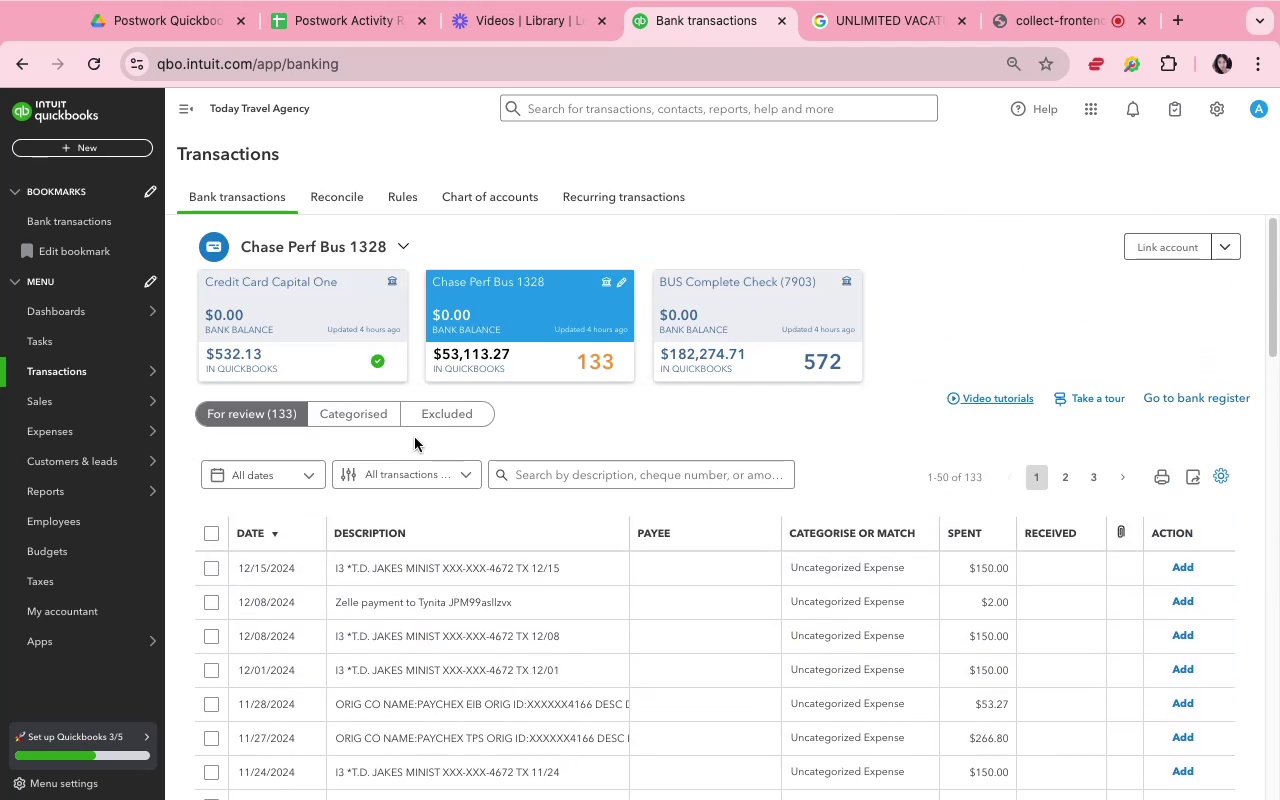 
scroll: coordinate [415, 432], scroll_direction: down, amount: 41.0
 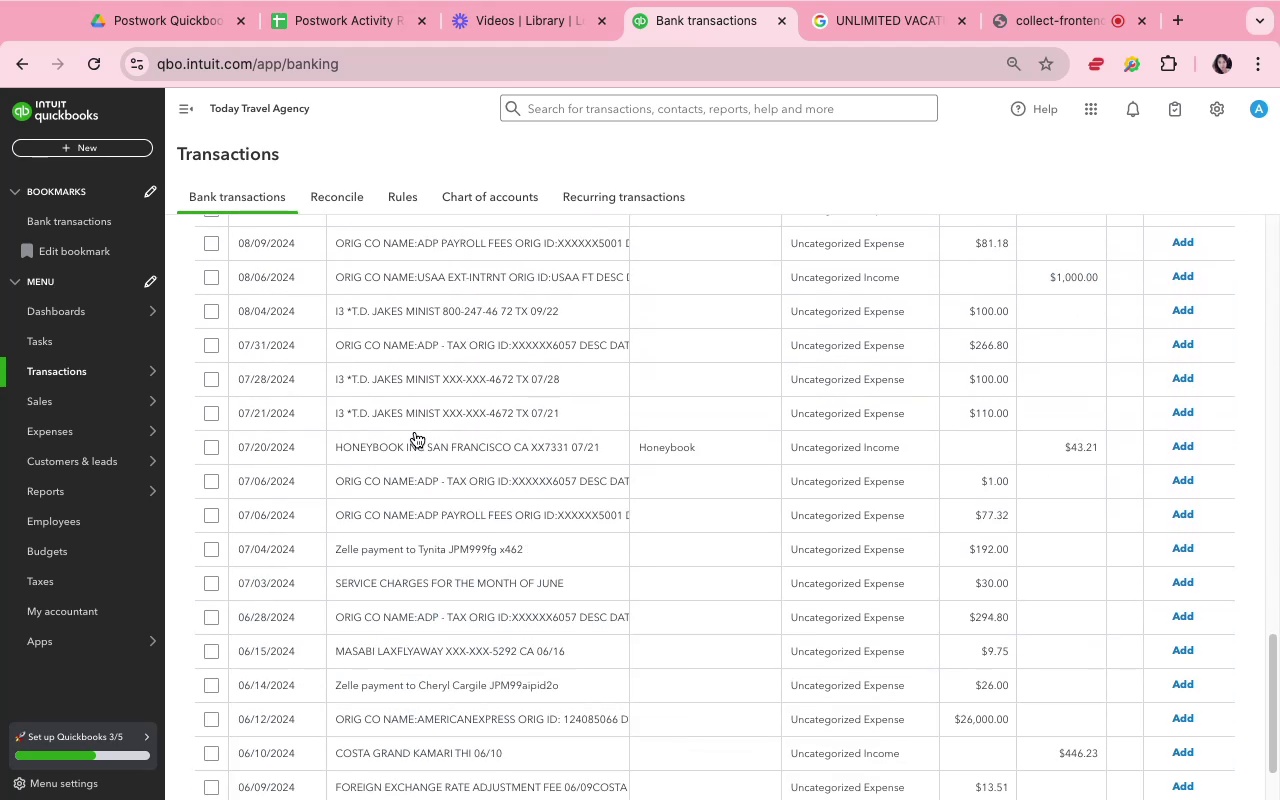 
scroll: coordinate [415, 432], scroll_direction: up, amount: 18.0
 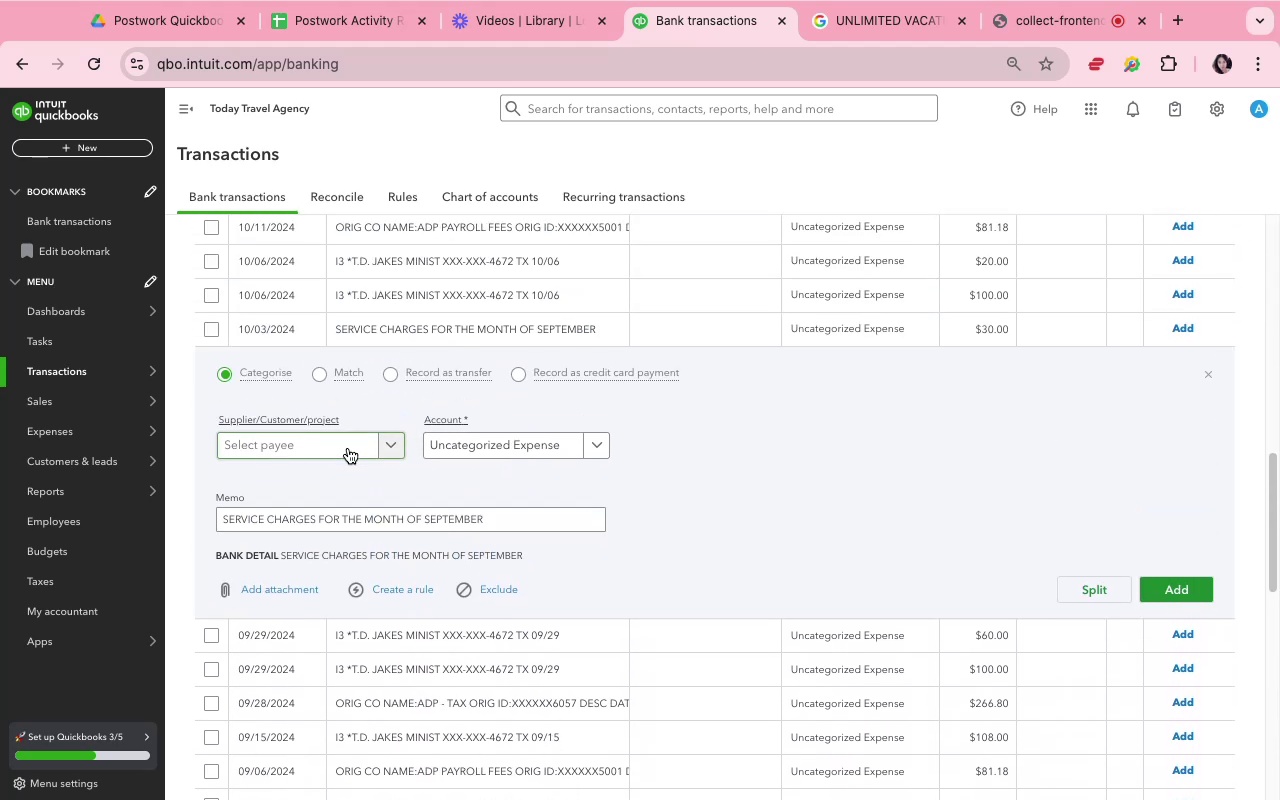 
left_click([346, 452])
 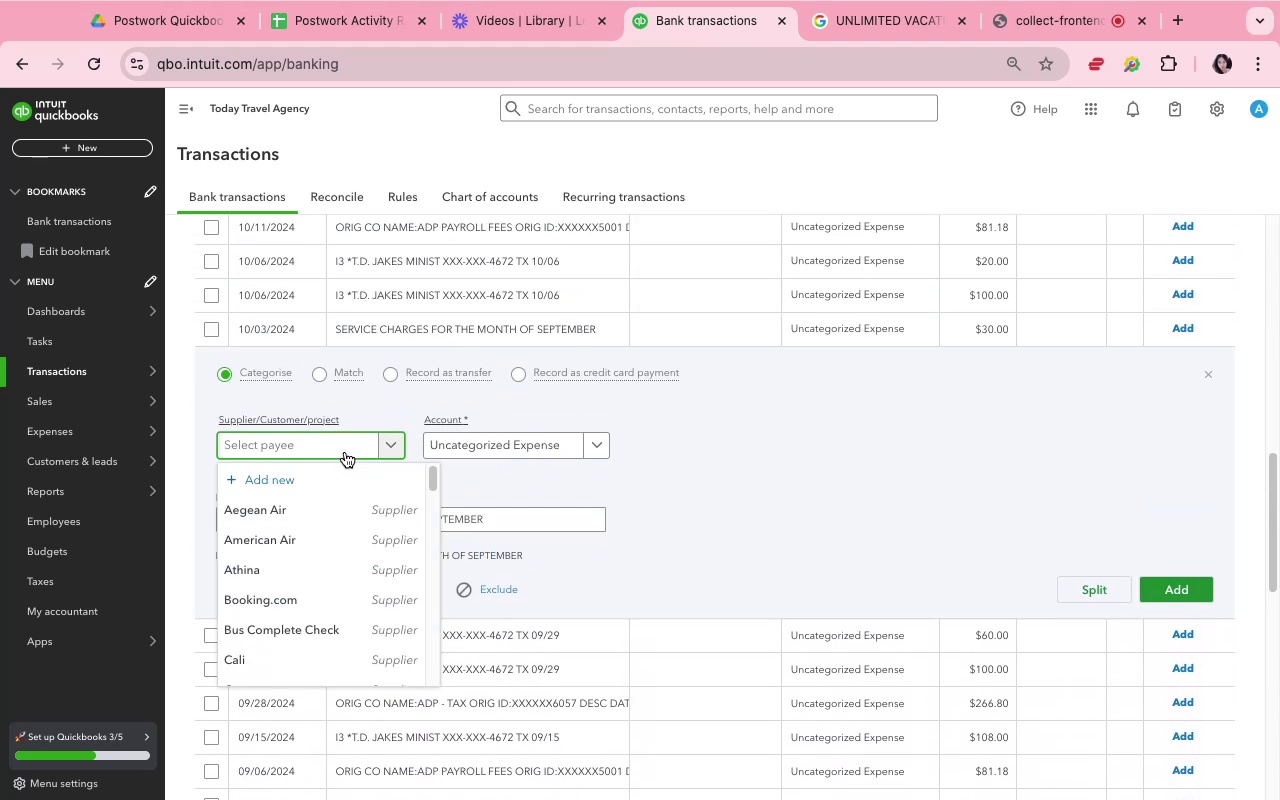 
type(chase)
 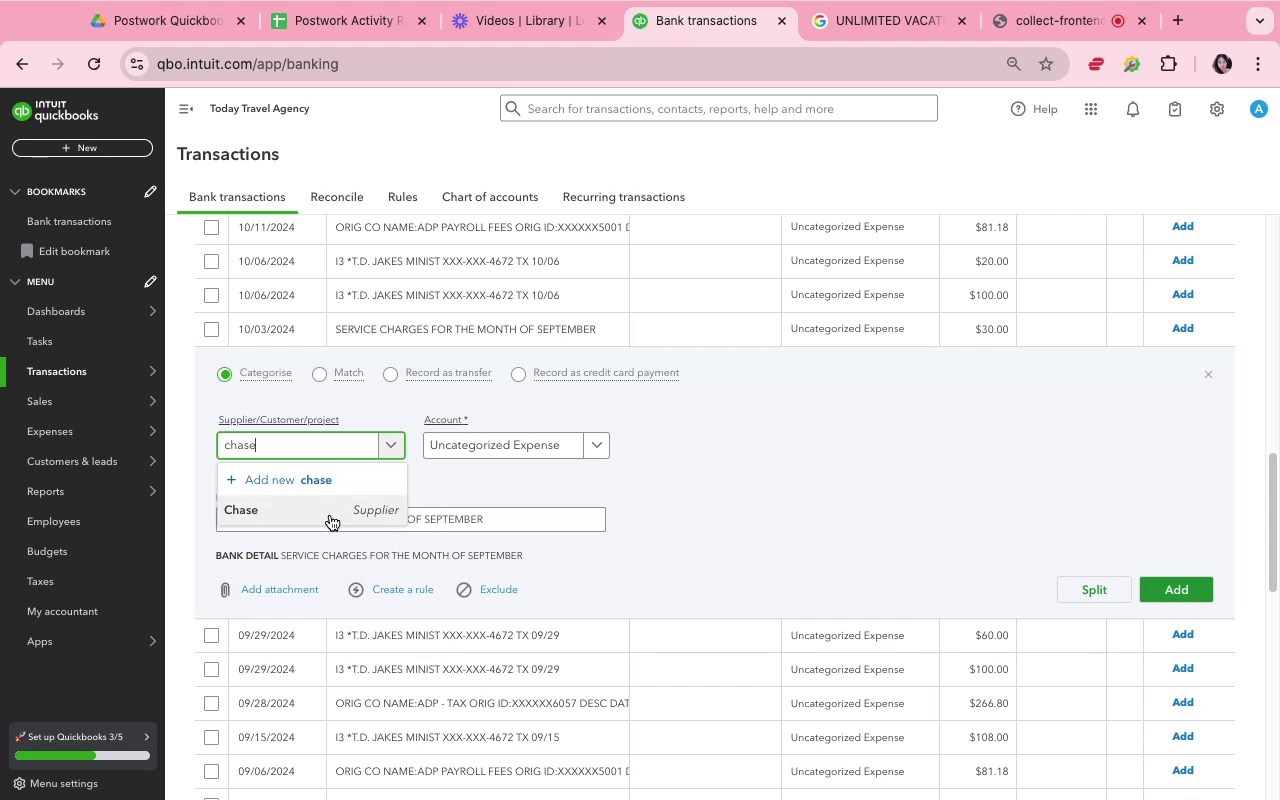 
left_click([328, 517])
 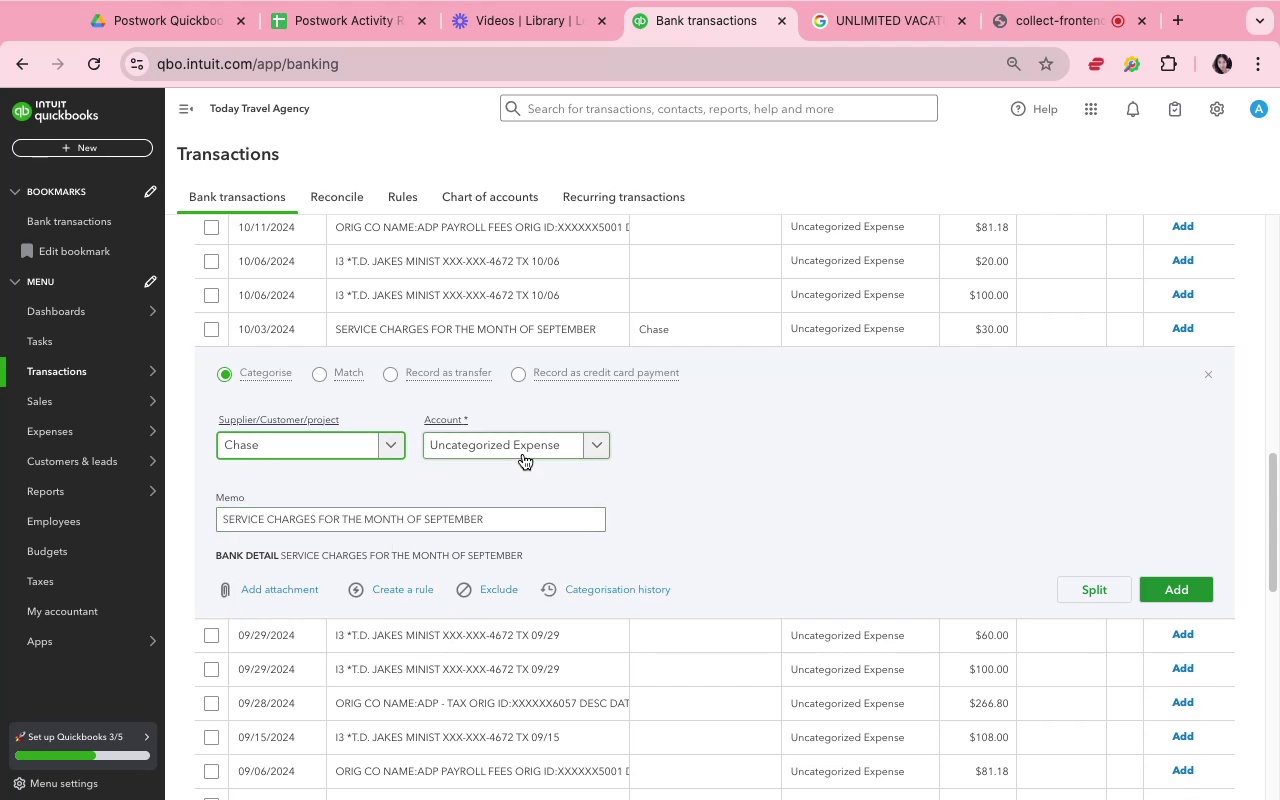 
left_click([524, 454])
 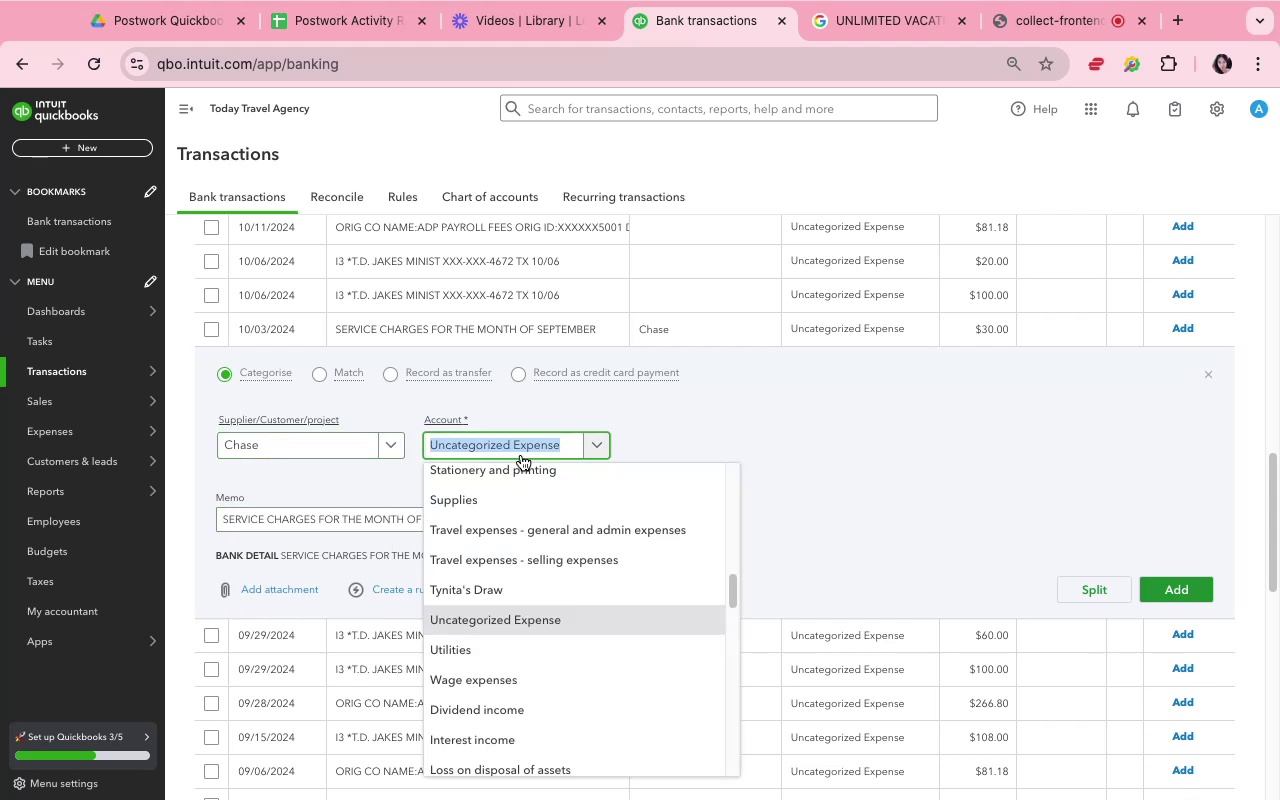 
type(bsnk)
 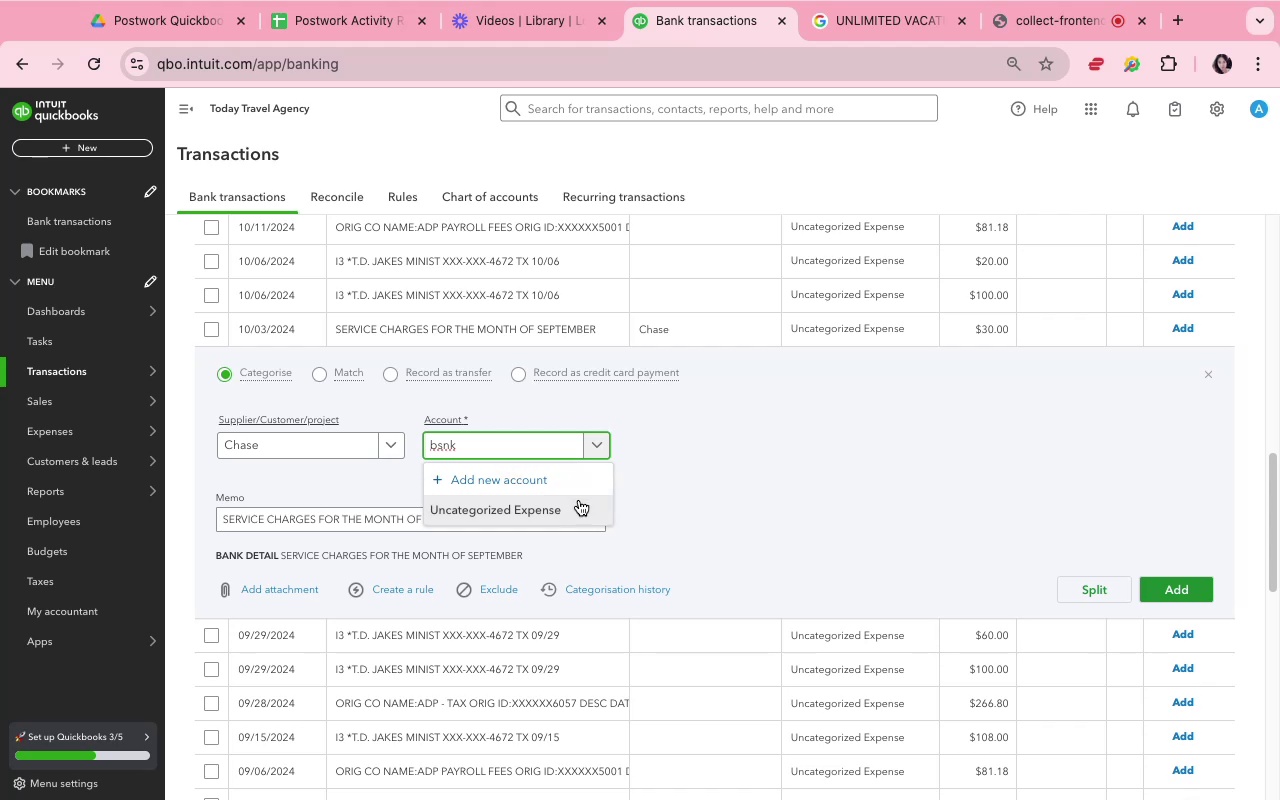 
wait(6.47)
 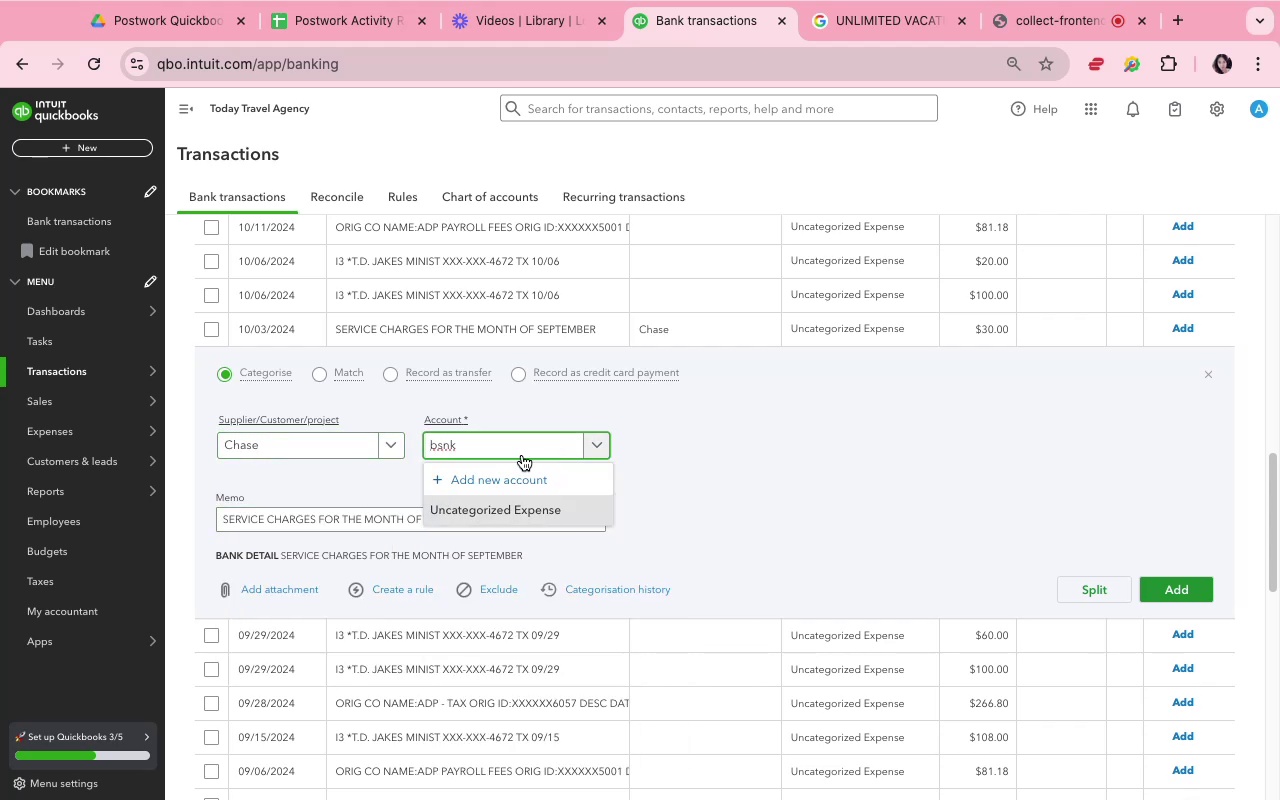 
left_click([510, 445])
 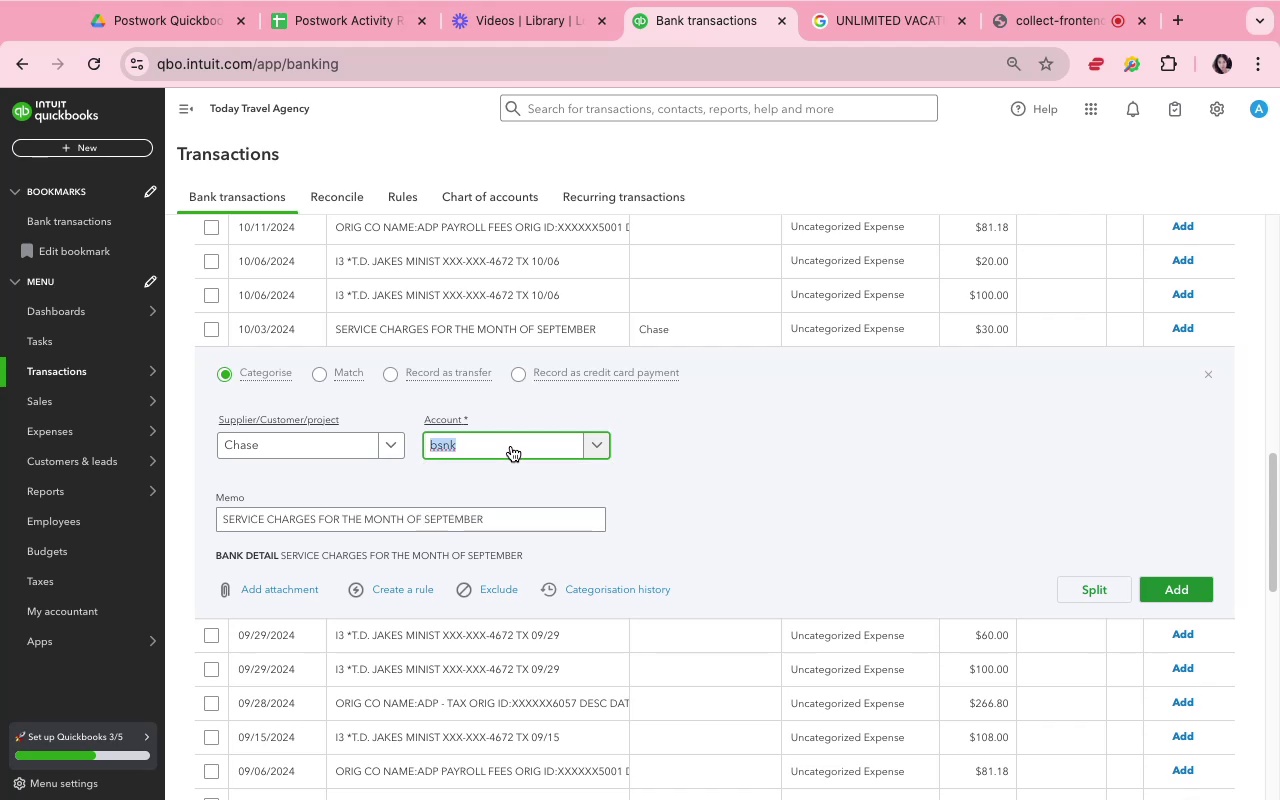 
type(bank)
 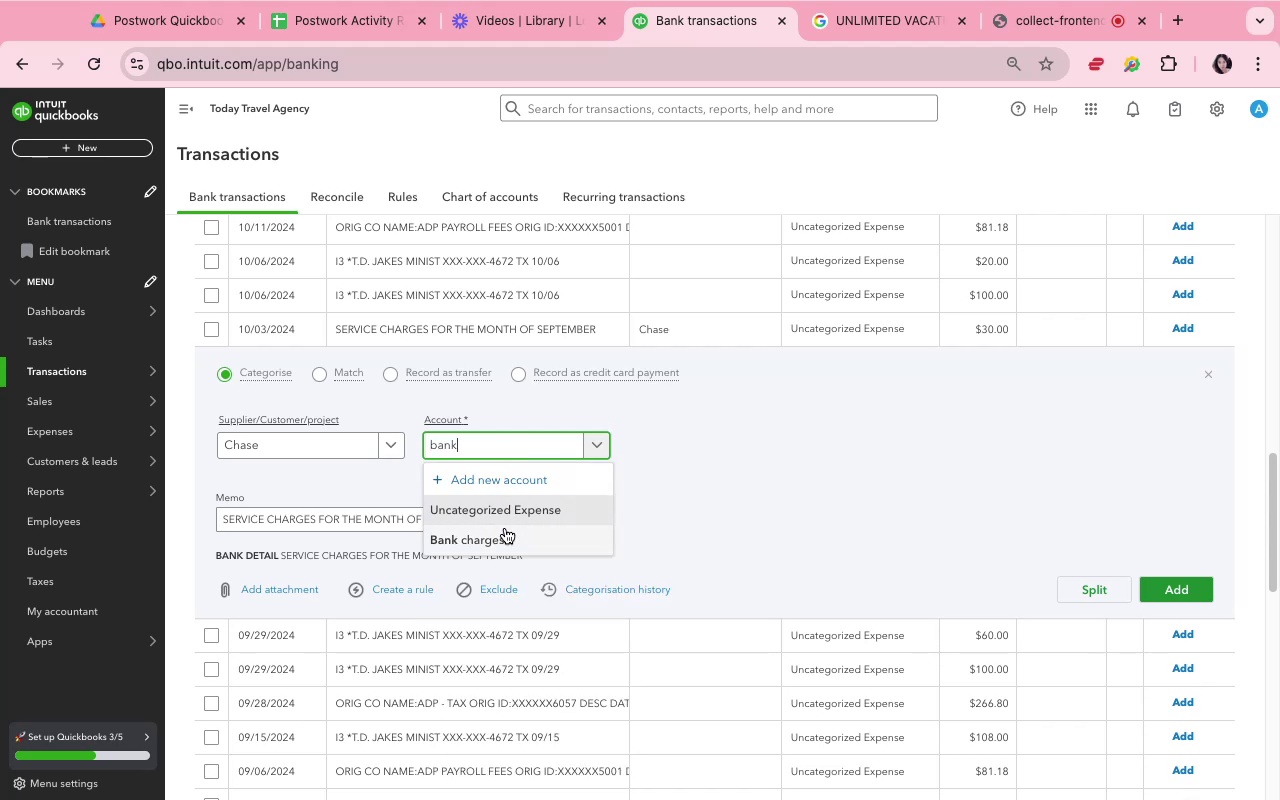 
left_click([511, 539])
 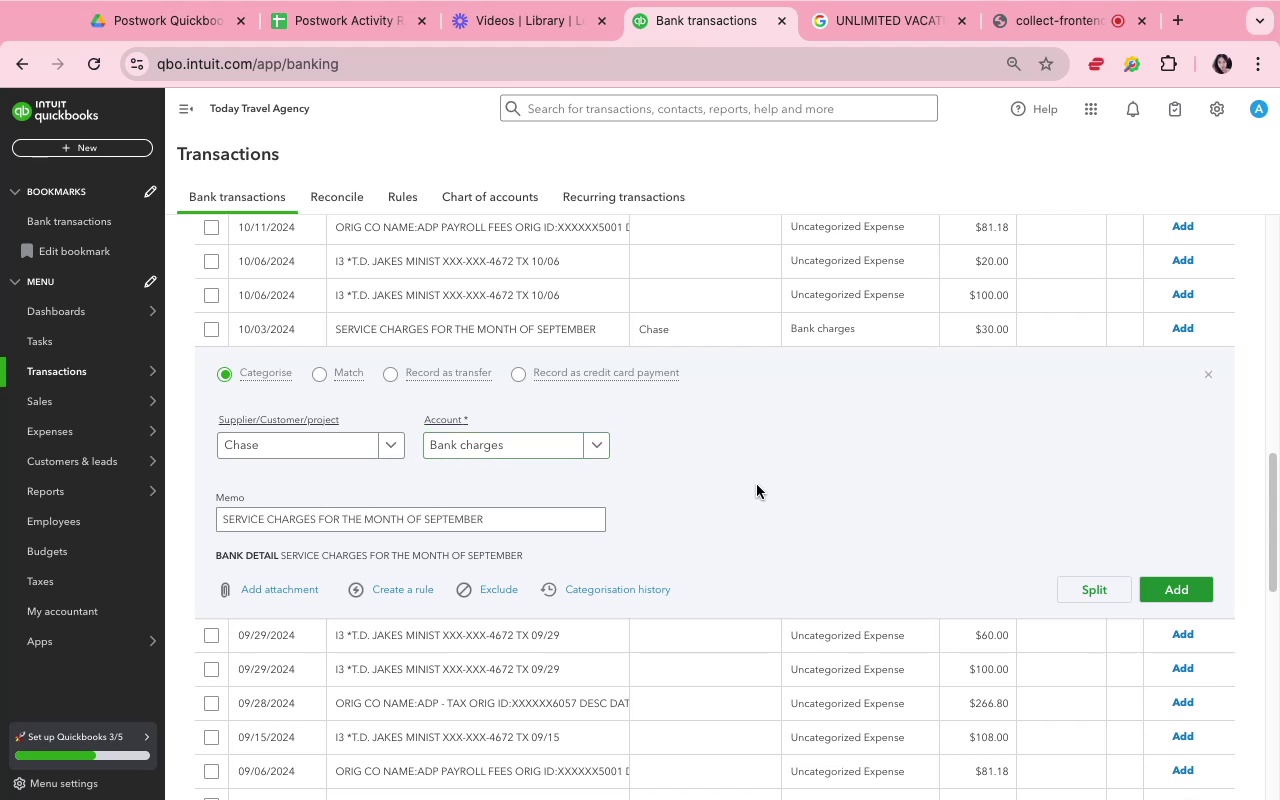 
left_click([765, 493])
 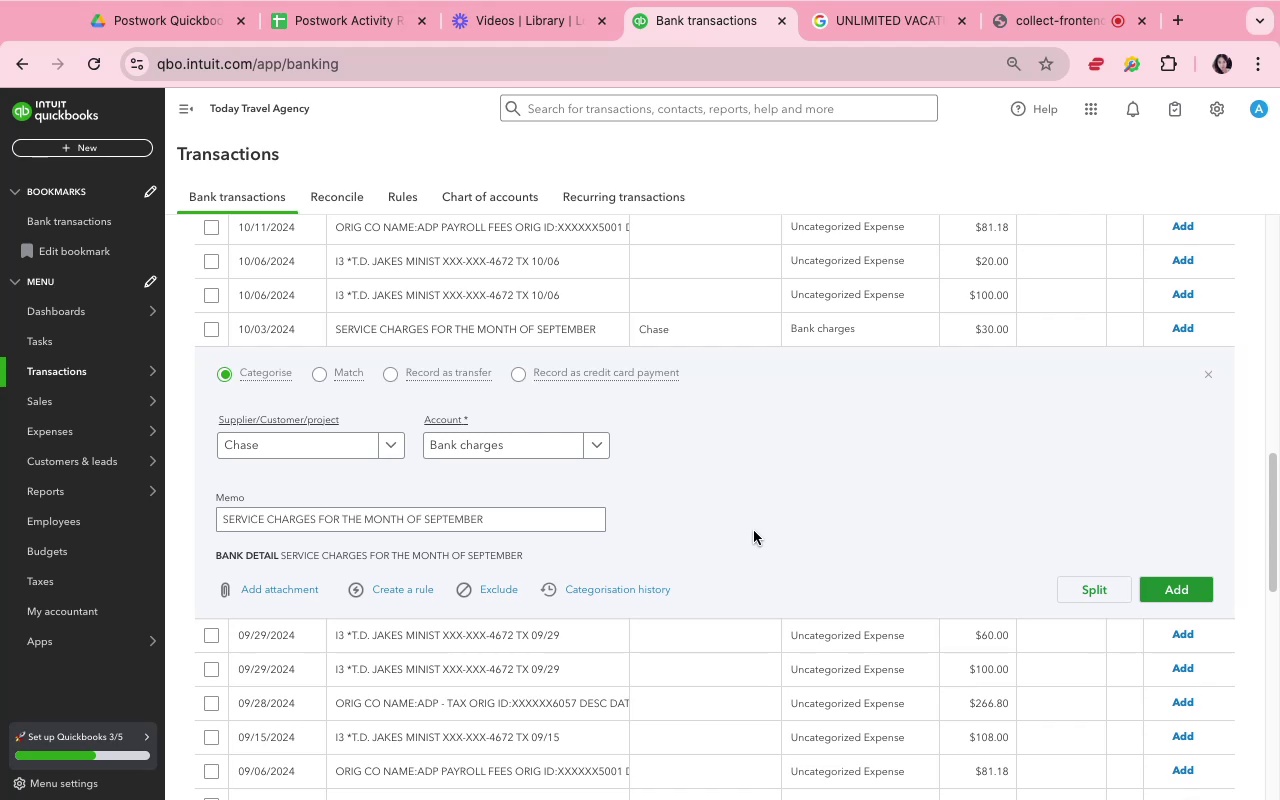 
wait(18.24)
 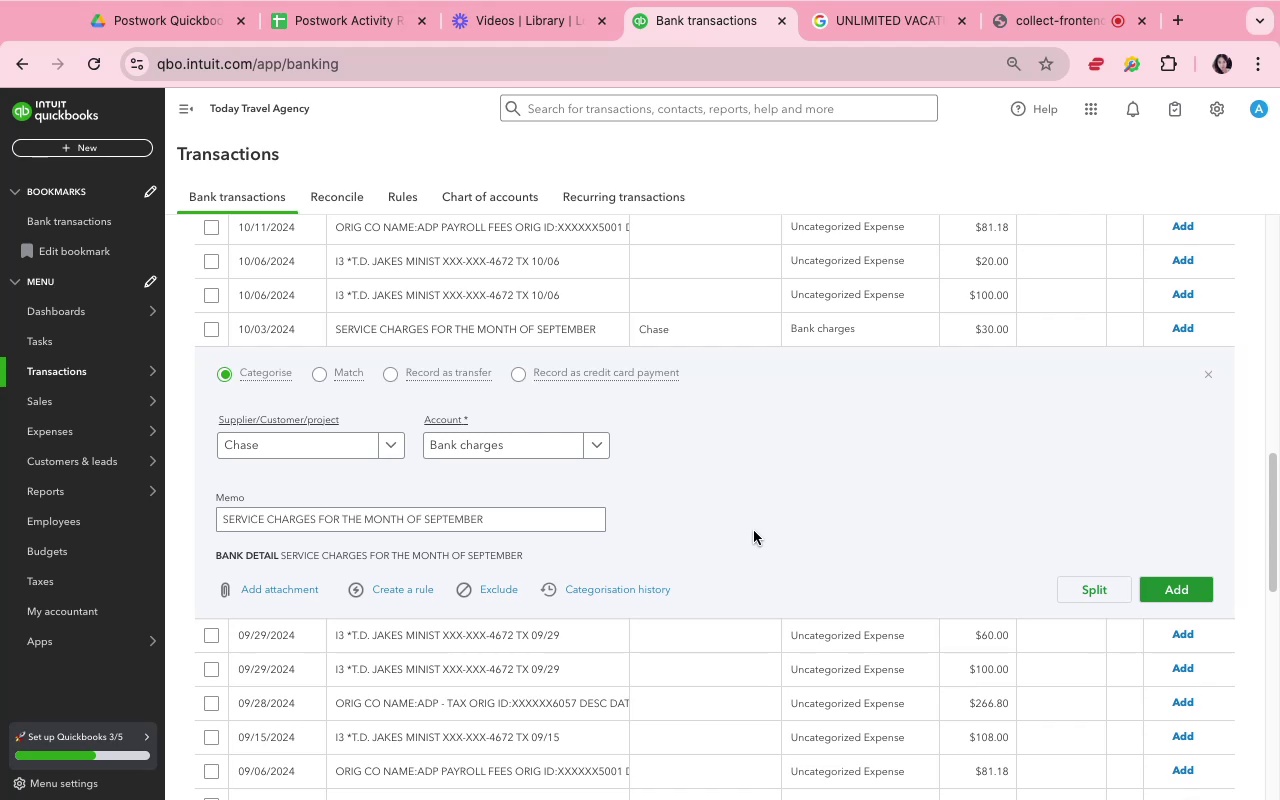 
left_click([855, 551])
 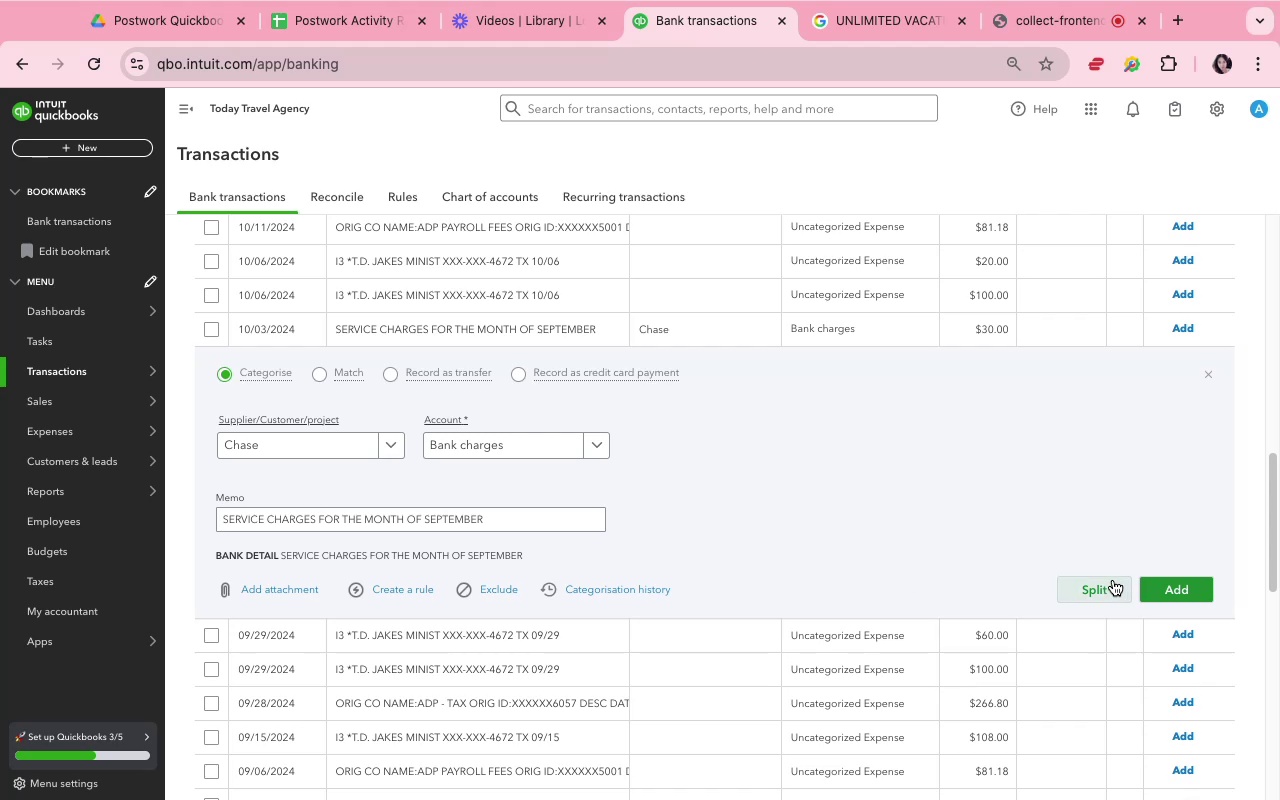 
wait(6.73)
 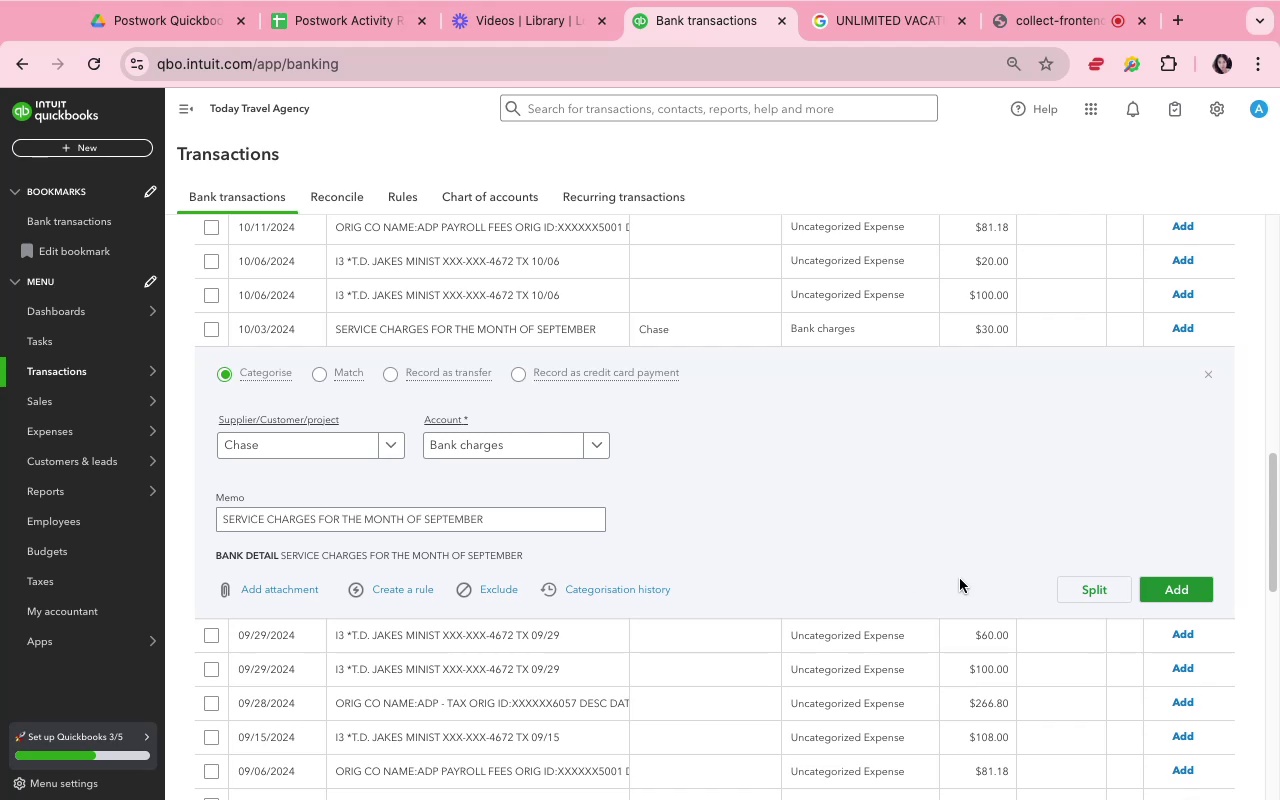 
left_click([403, 591])
 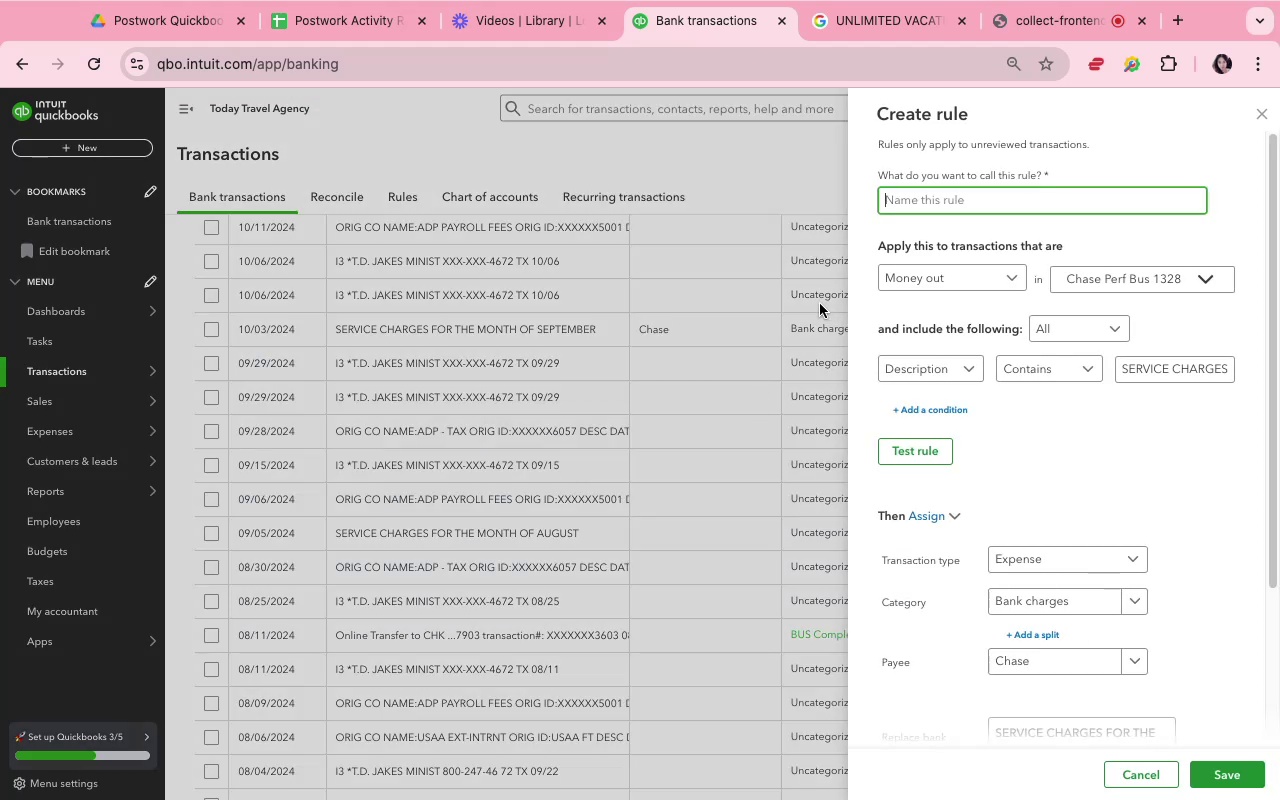 
type(charge)
 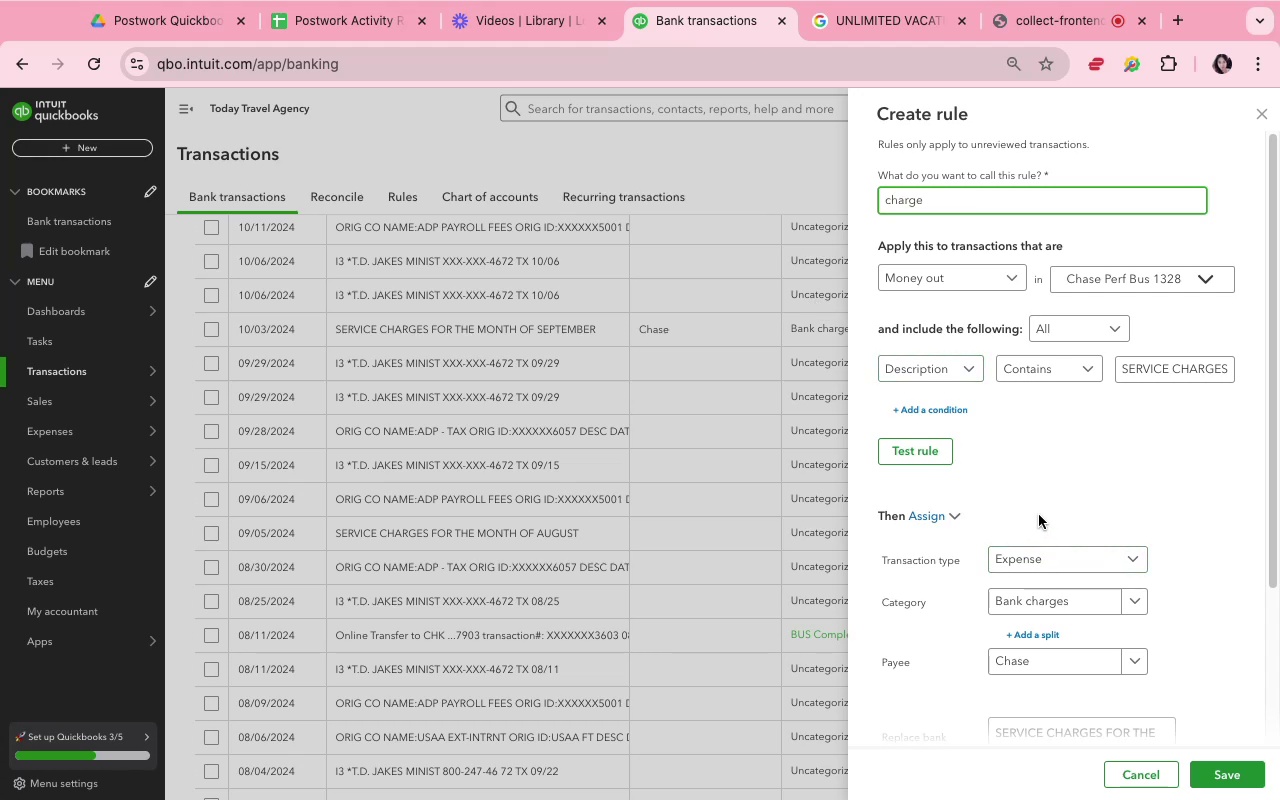 
wait(8.72)
 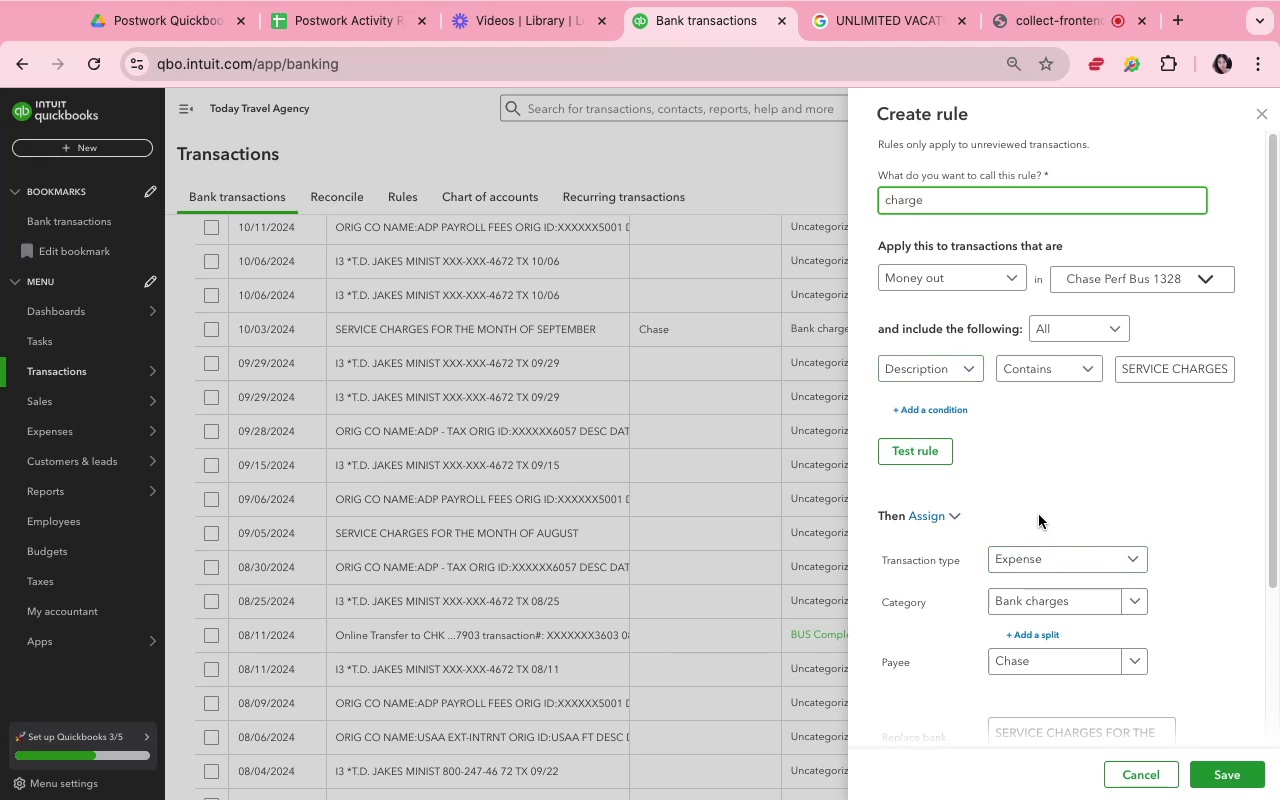 
scroll: coordinate [1039, 515], scroll_direction: down, amount: 7.0
 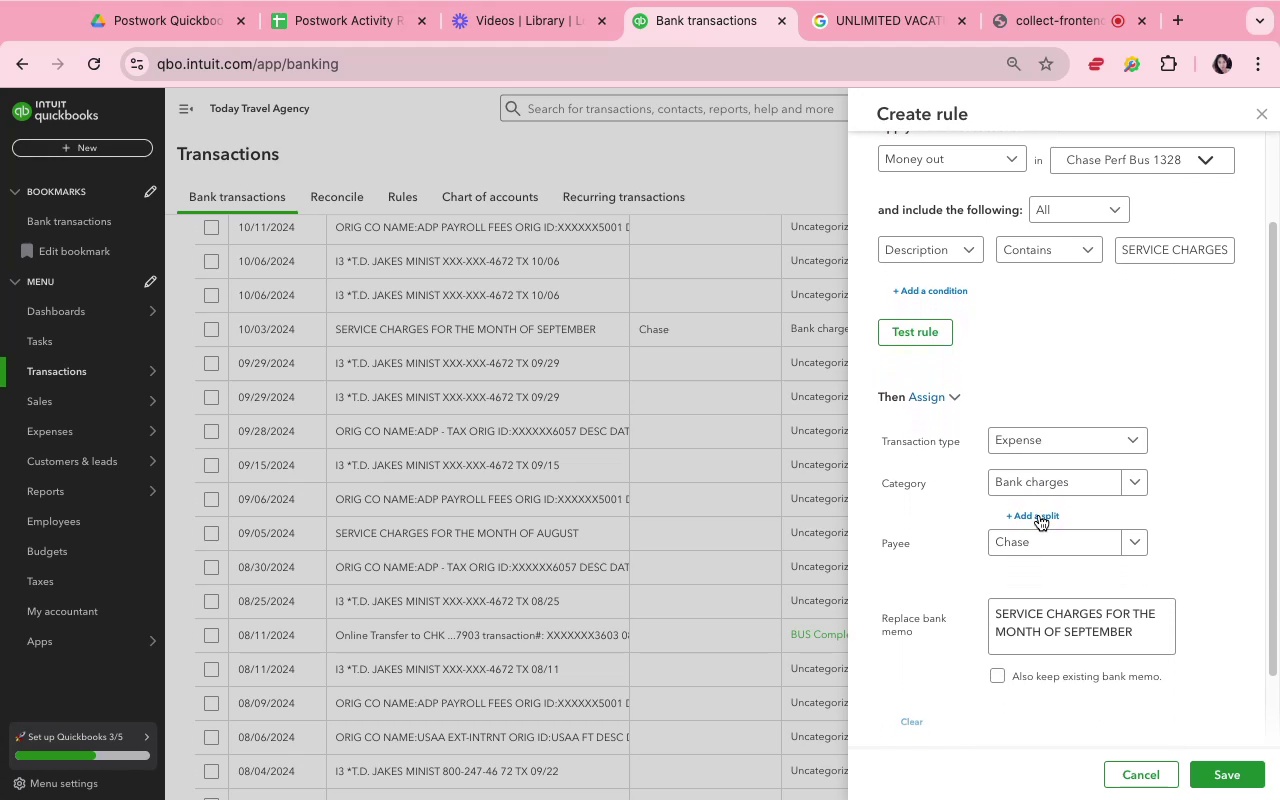 
scroll: coordinate [1039, 515], scroll_direction: up, amount: 3.0
 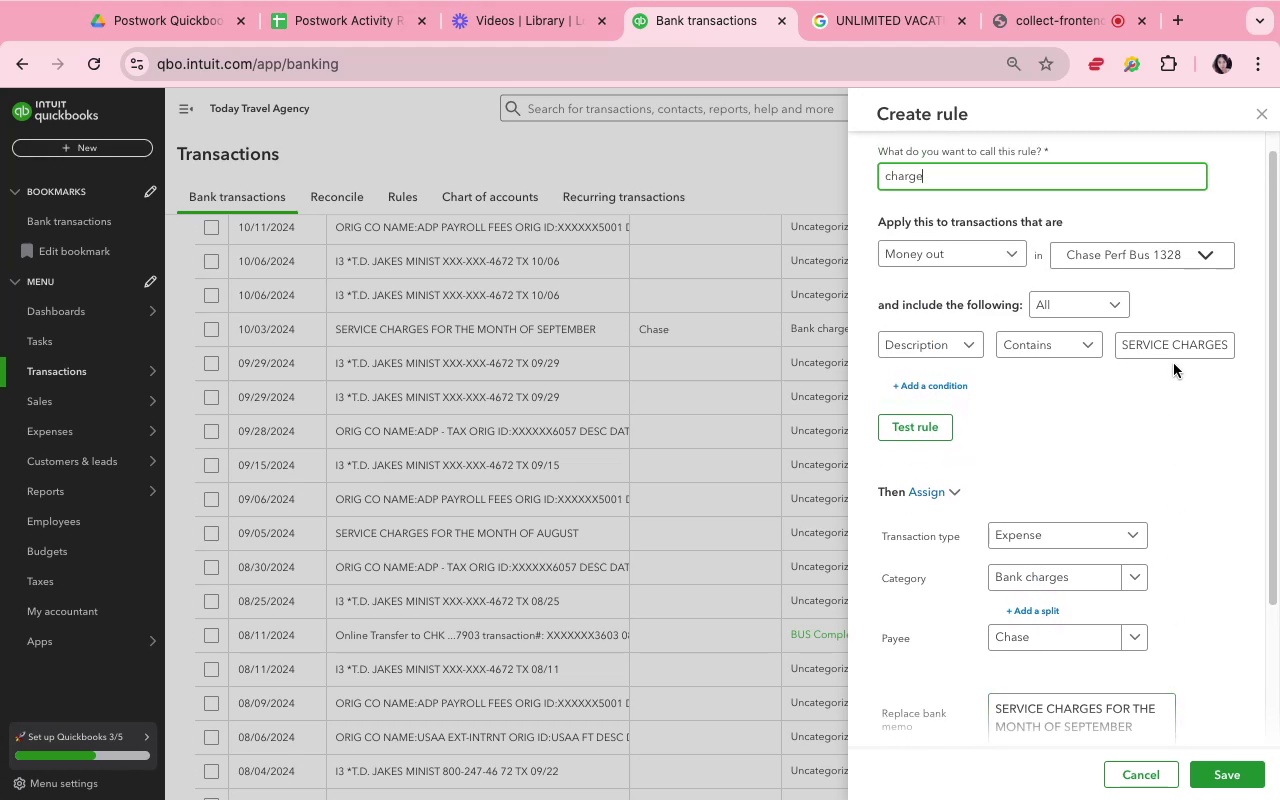 
left_click([1174, 346])
 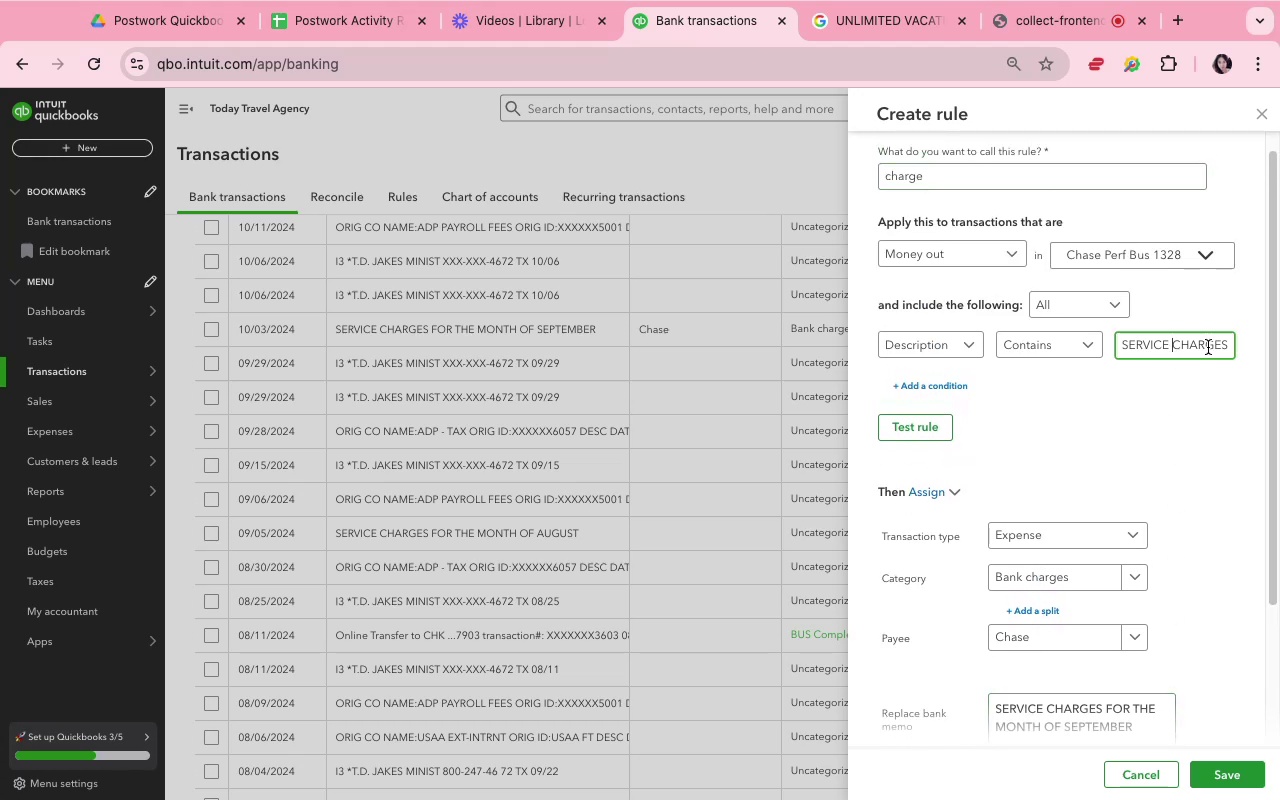 
left_click_drag(start_coordinate=[1209, 347], to_coordinate=[1218, 346])
 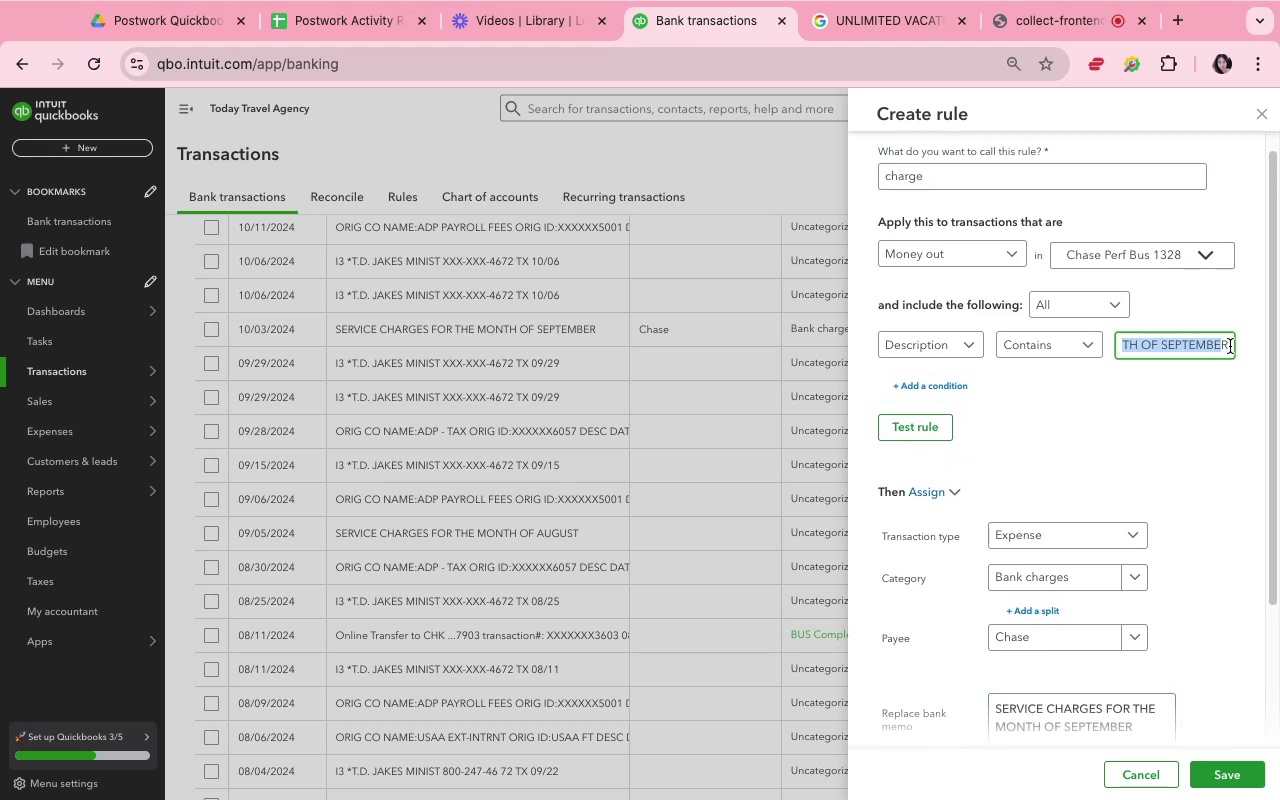 
left_click([1230, 346])
 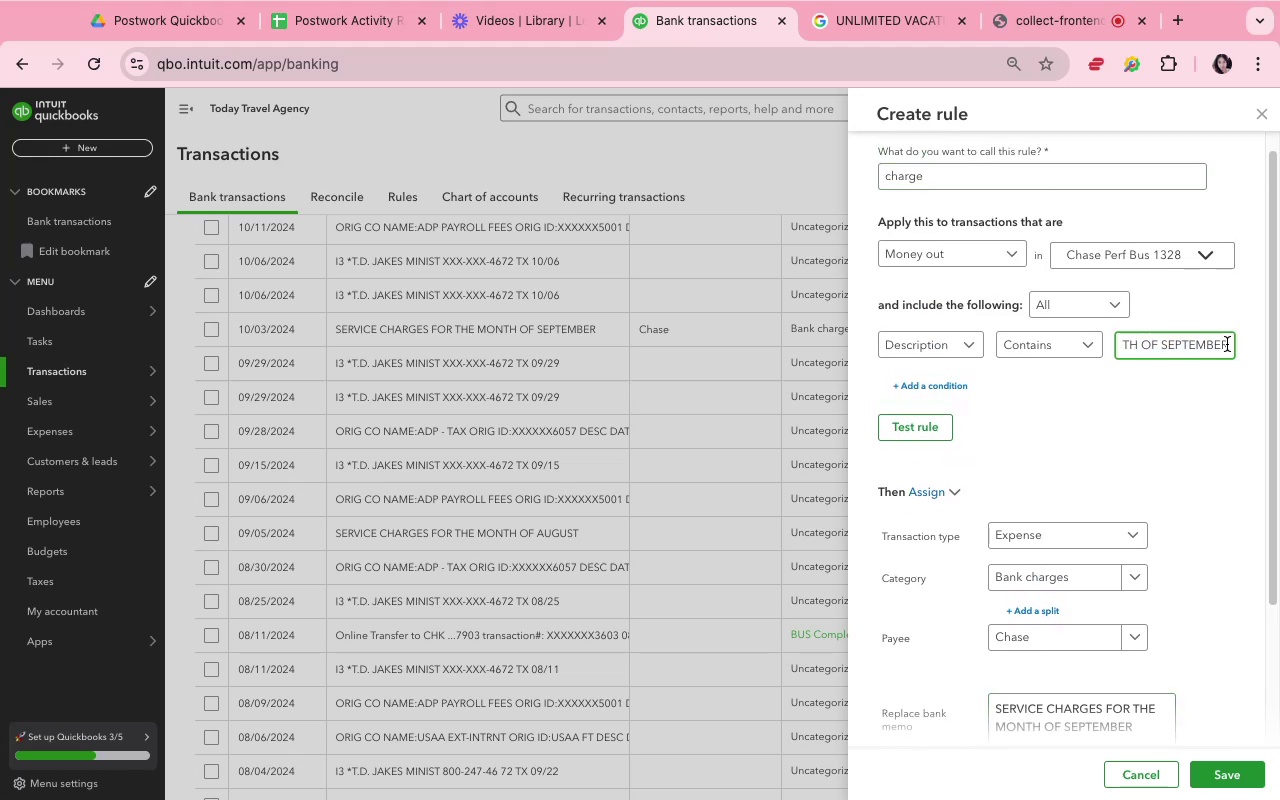 
left_click_drag(start_coordinate=[1231, 345], to_coordinate=[1141, 343])
 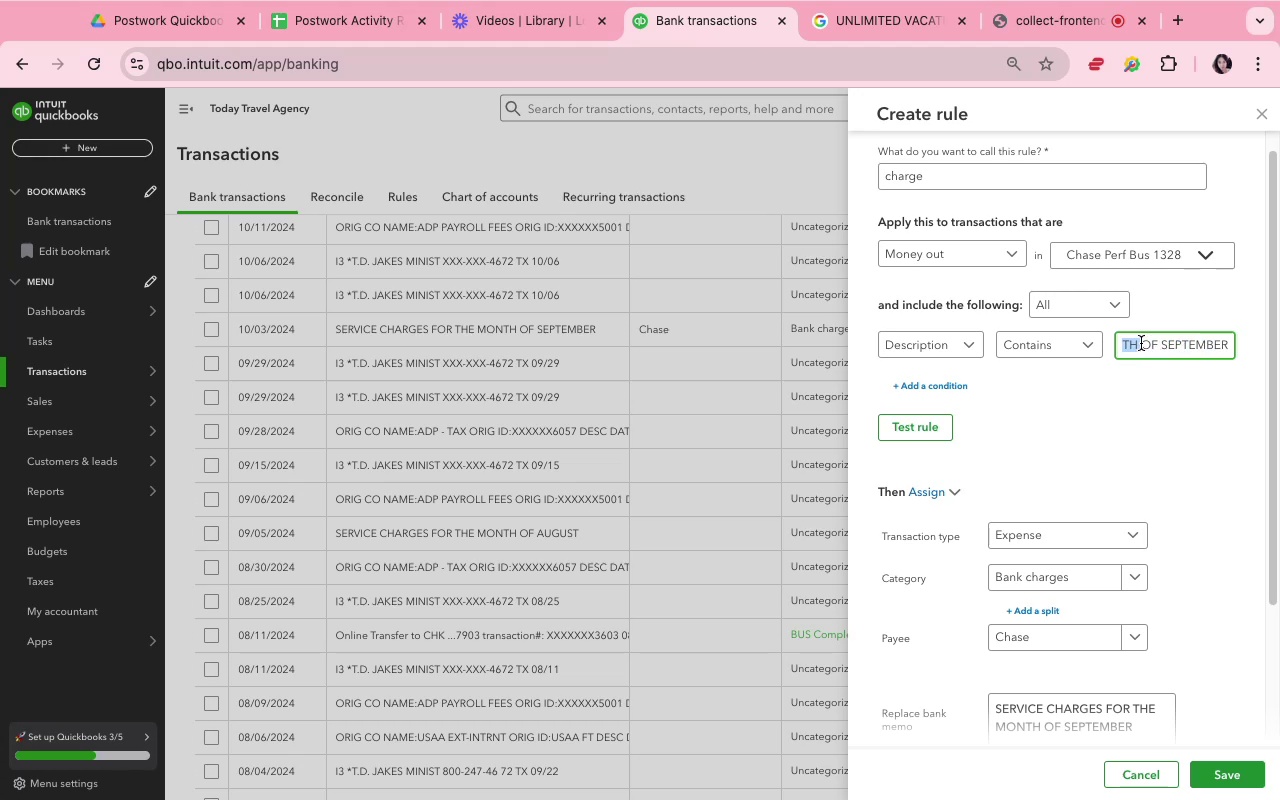 
left_click_drag(start_coordinate=[1140, 342], to_coordinate=[1093, 332])
 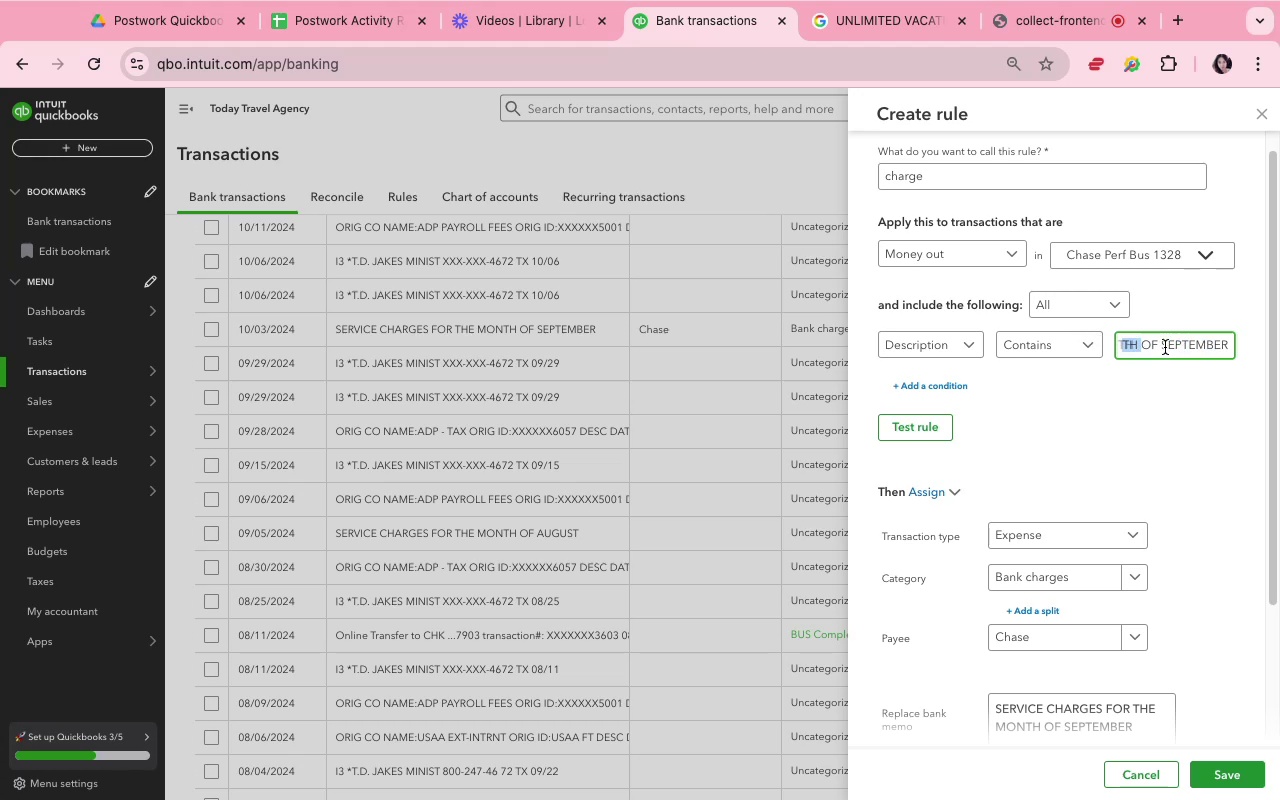 
left_click_drag(start_coordinate=[1165, 347], to_coordinate=[1156, 339])
 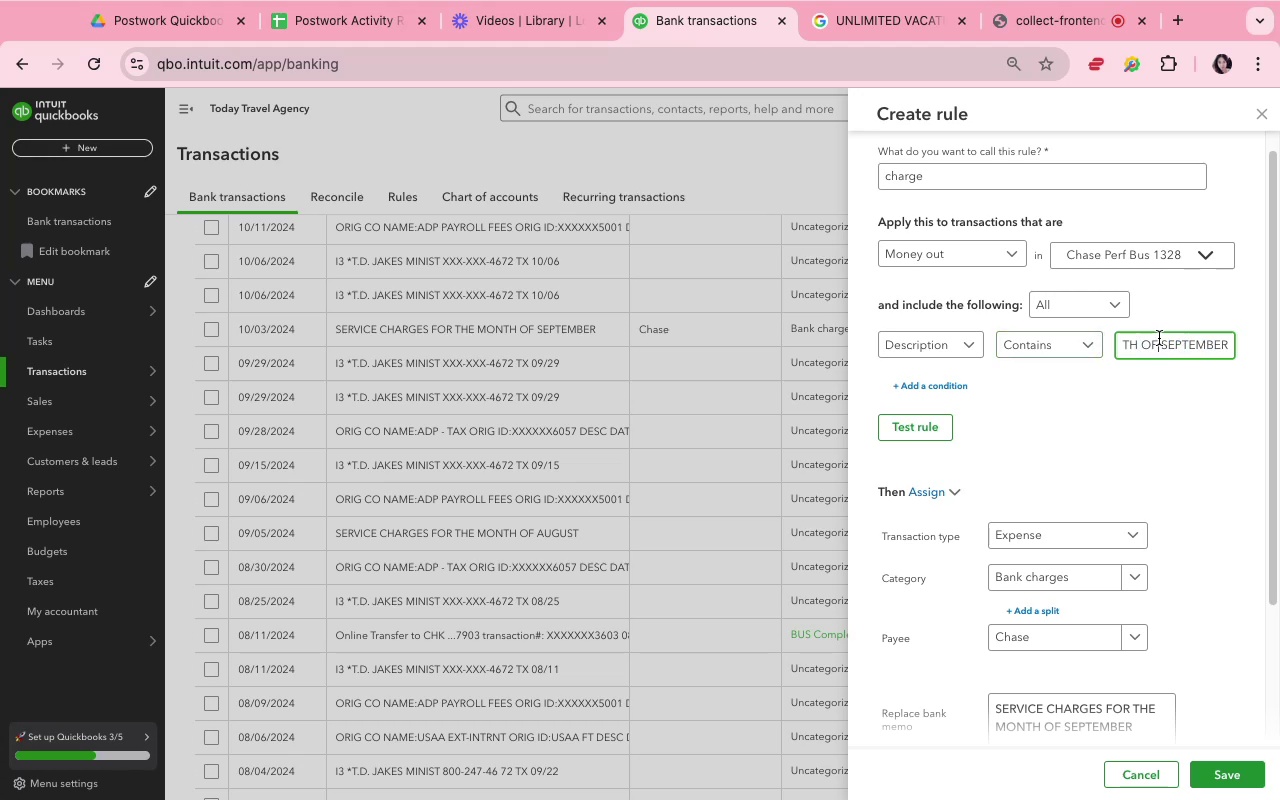 
left_click_drag(start_coordinate=[1162, 339], to_coordinate=[1103, 334])
 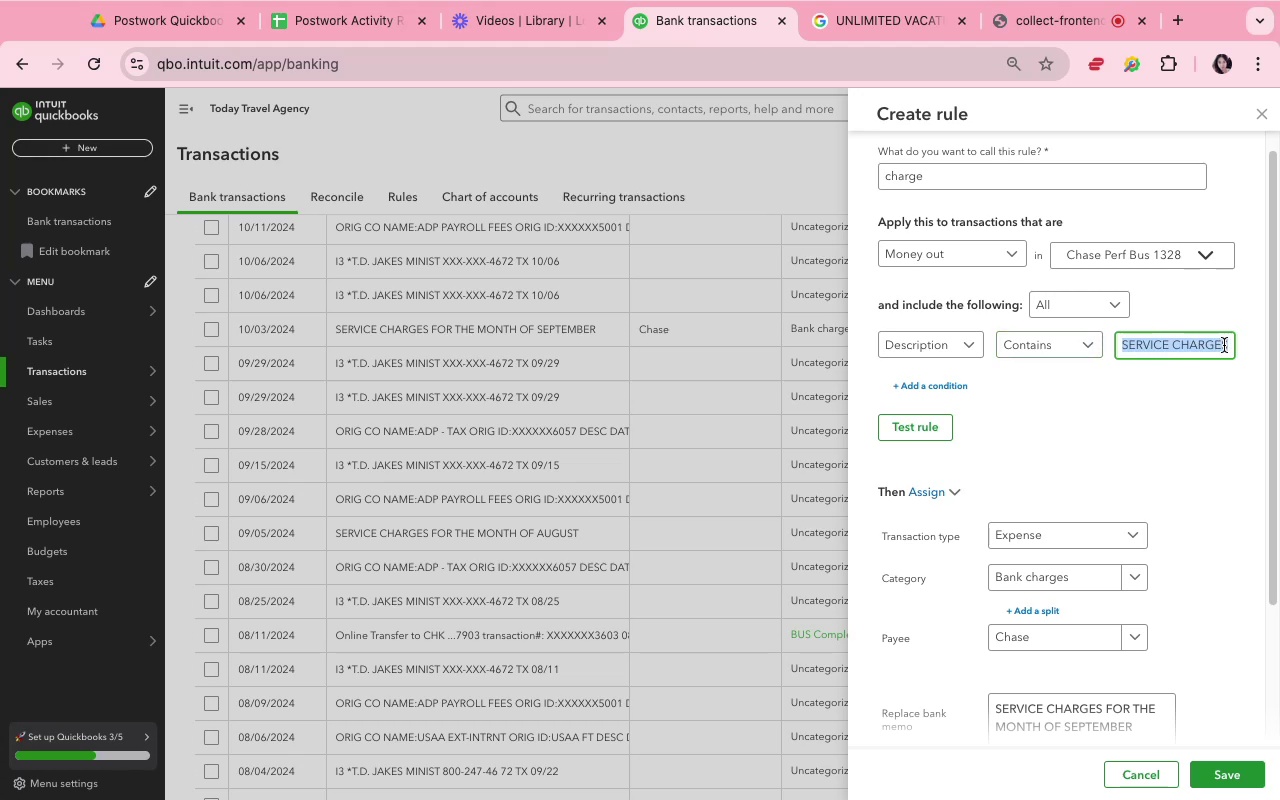 
left_click([1225, 343])
 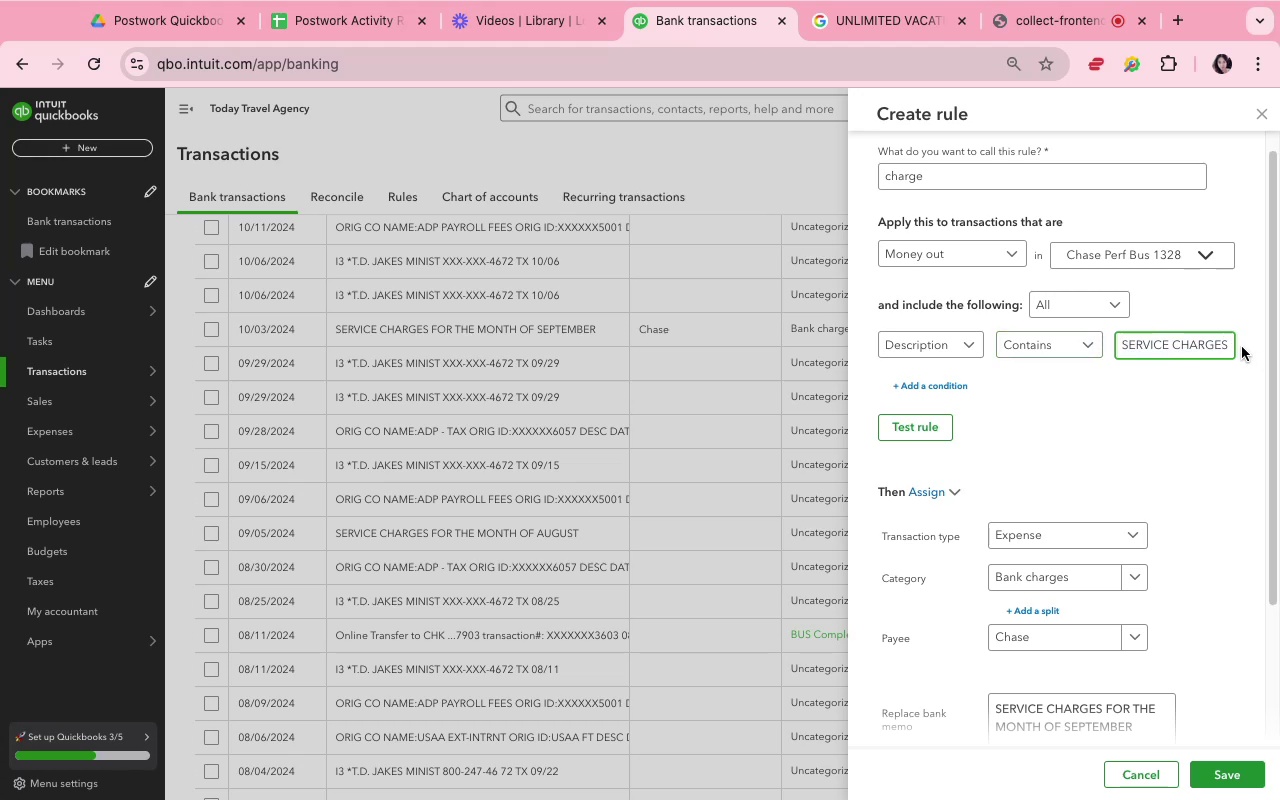 
key(ArrowRight)
 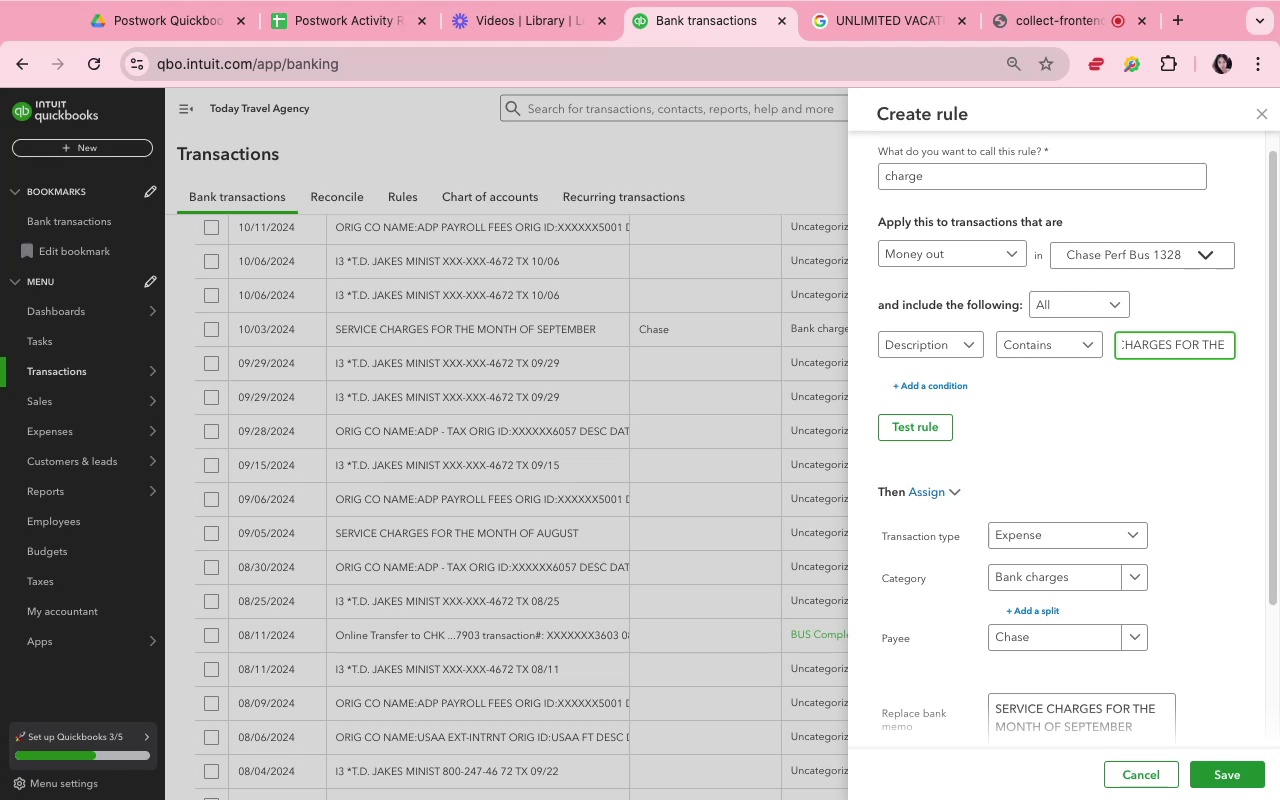 
key(ArrowLeft)
 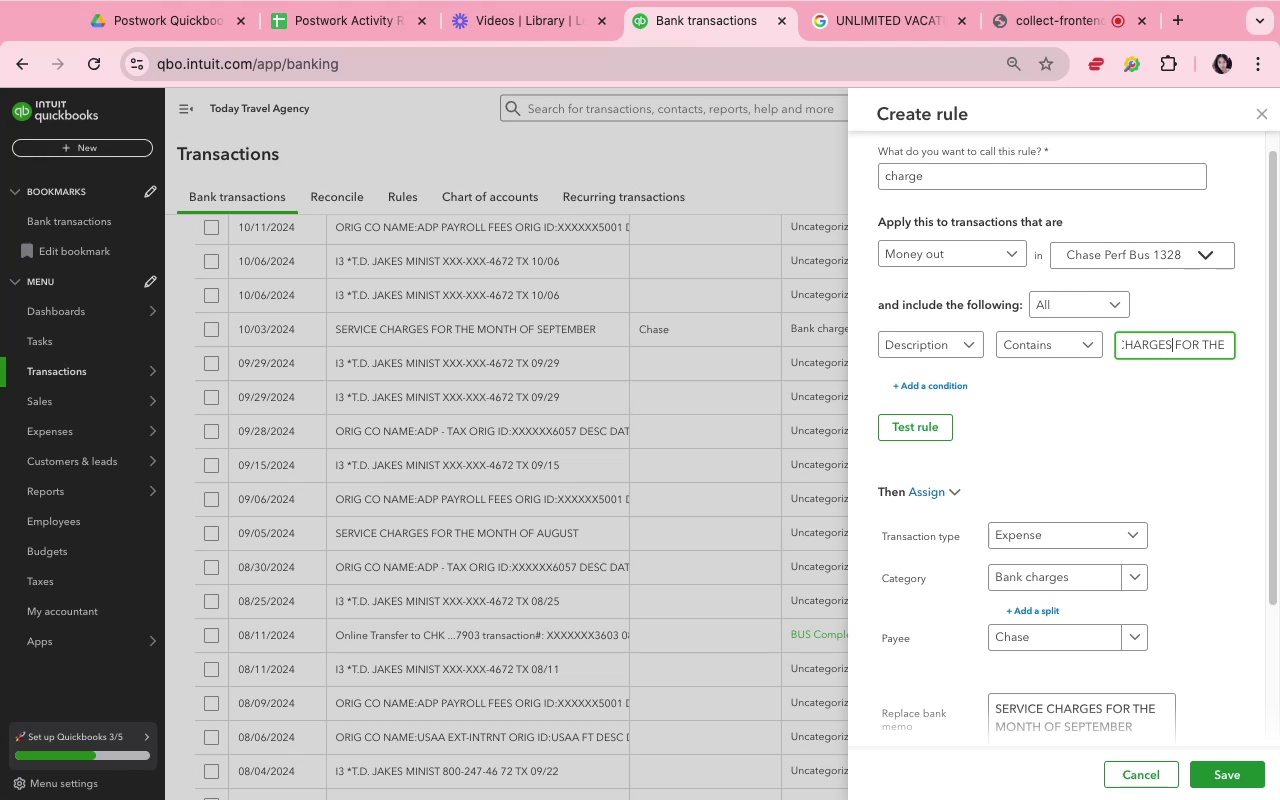 
key(Meta+Shift+ArrowRight)
 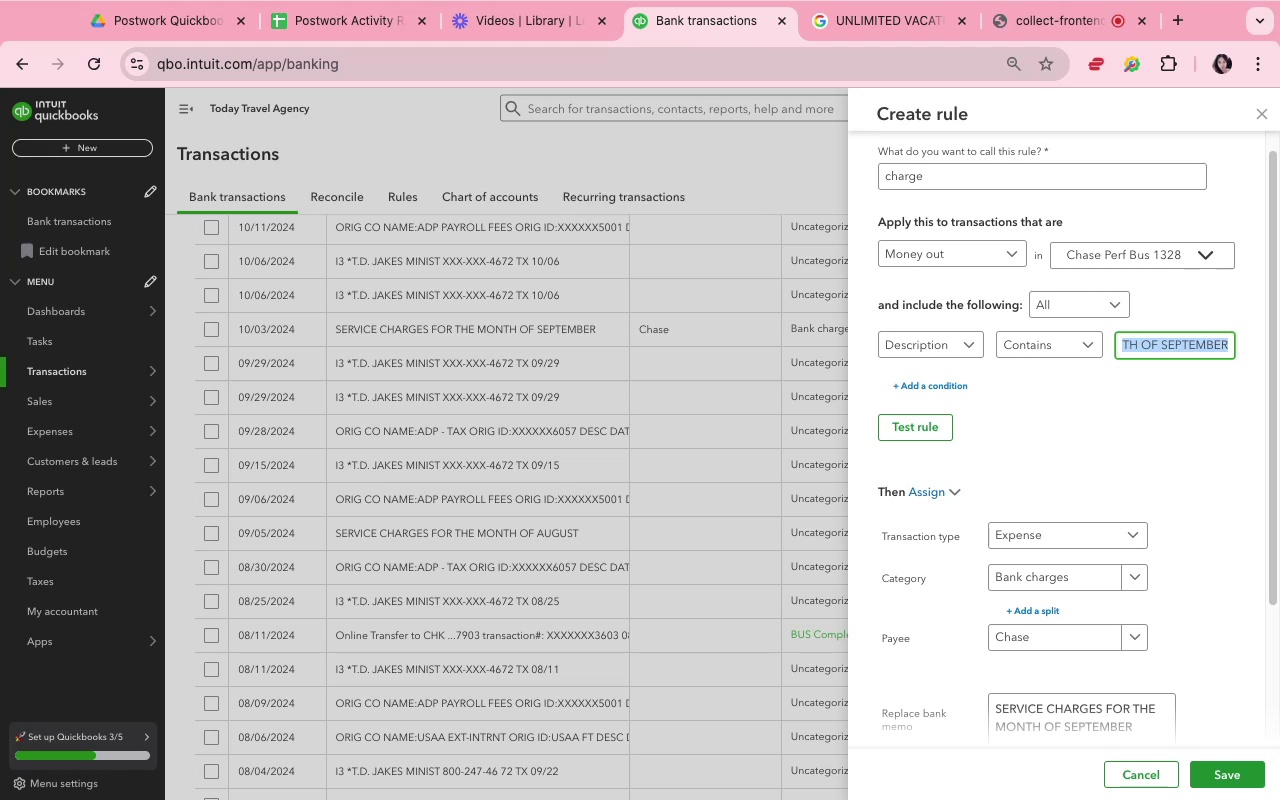 
key(Backspace)
 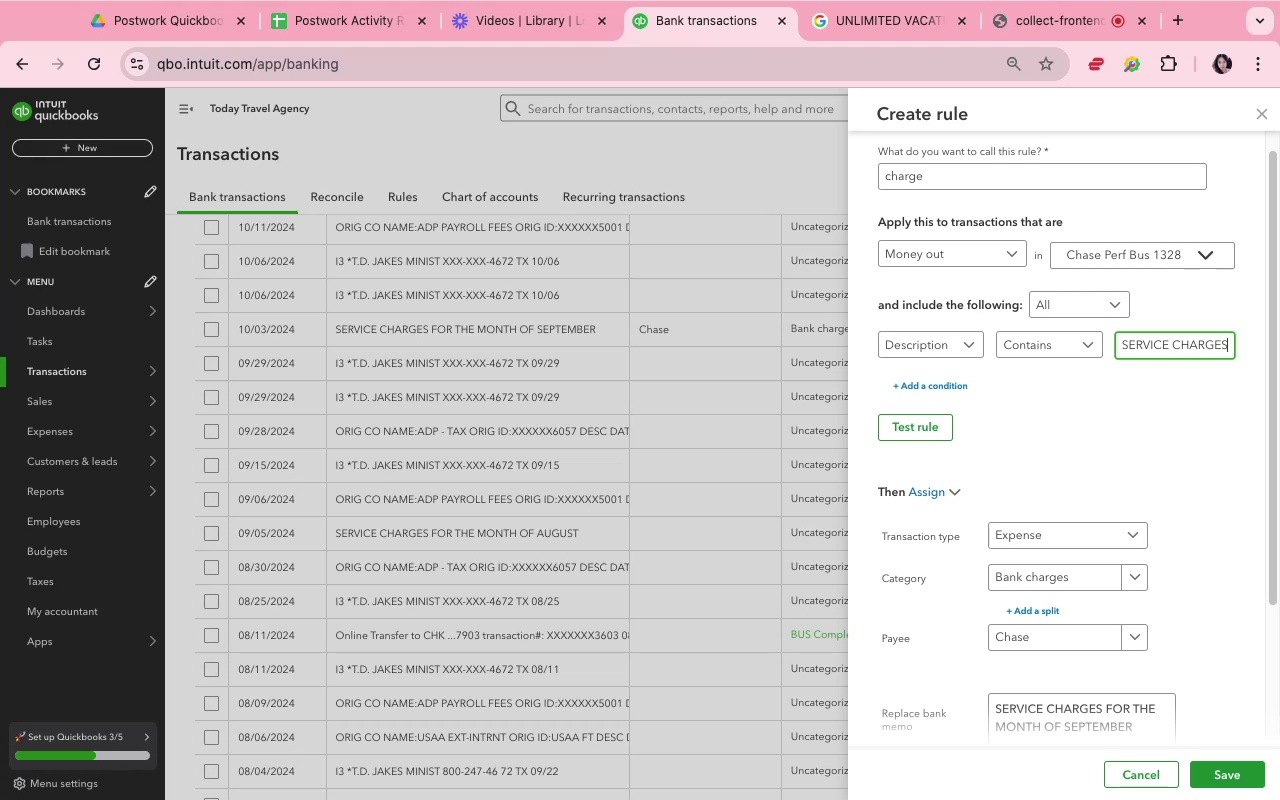 
wait(7.34)
 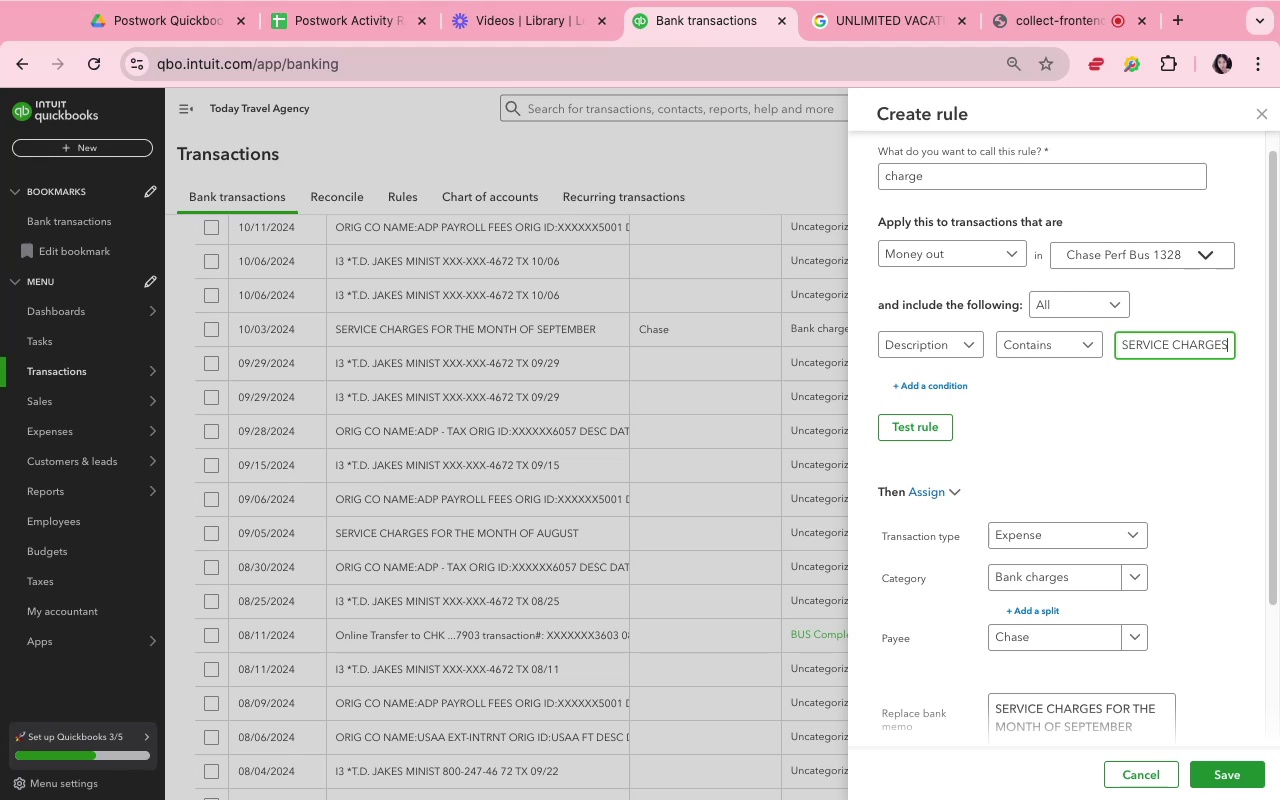 
left_click([1247, 781])
 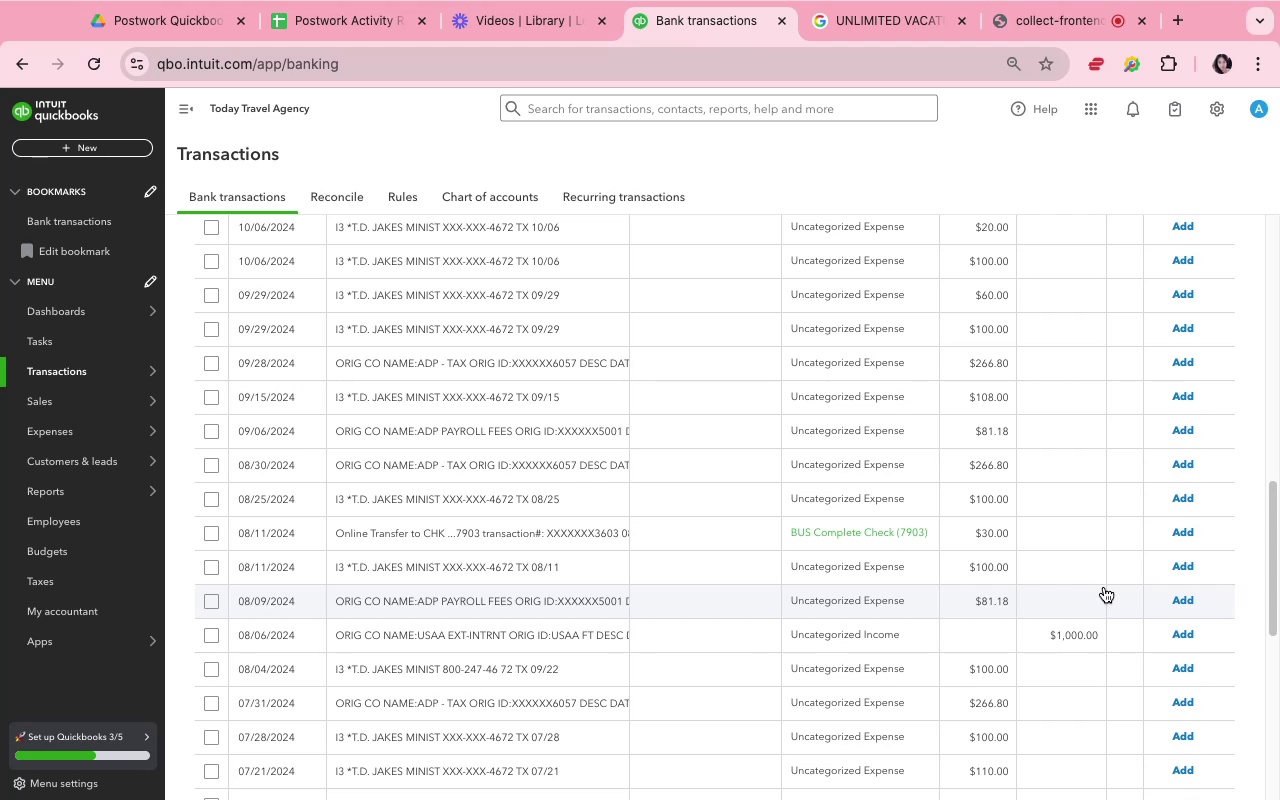 
wait(48.78)
 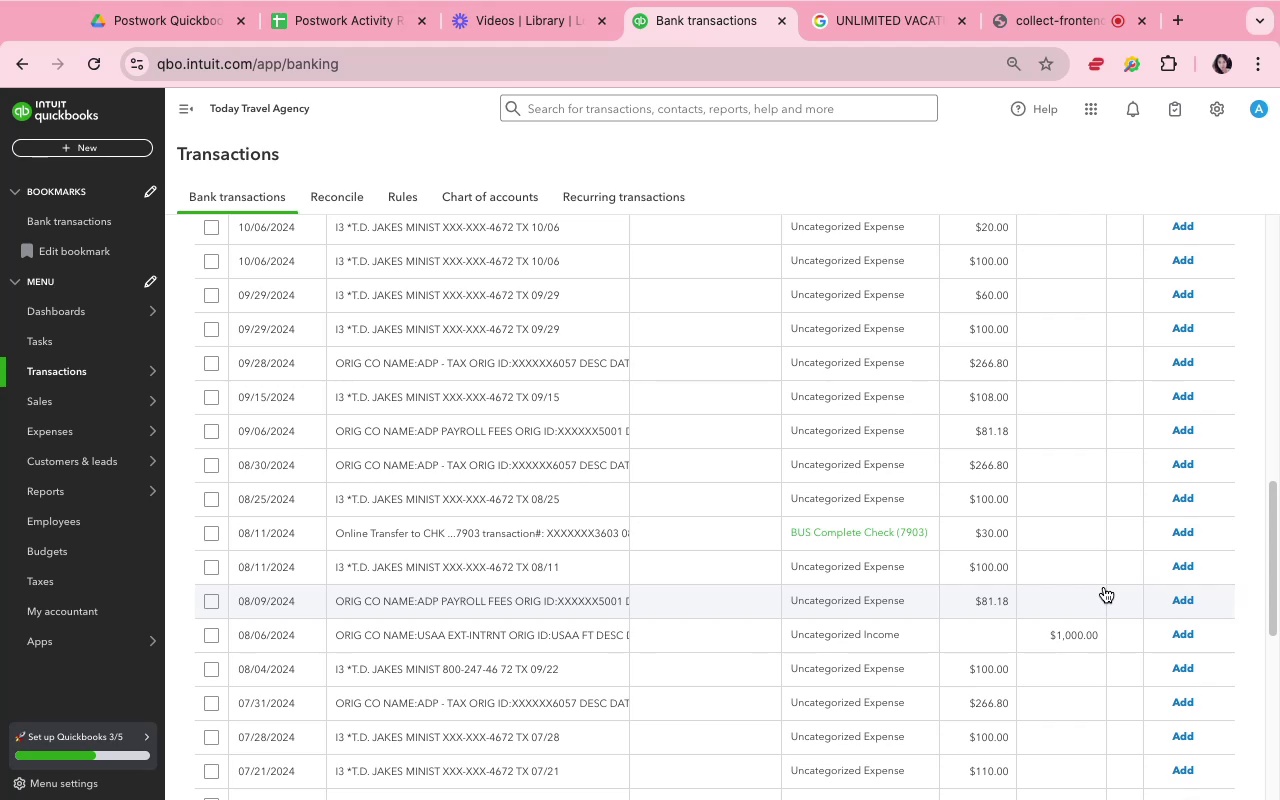 
left_click([819, 524])
 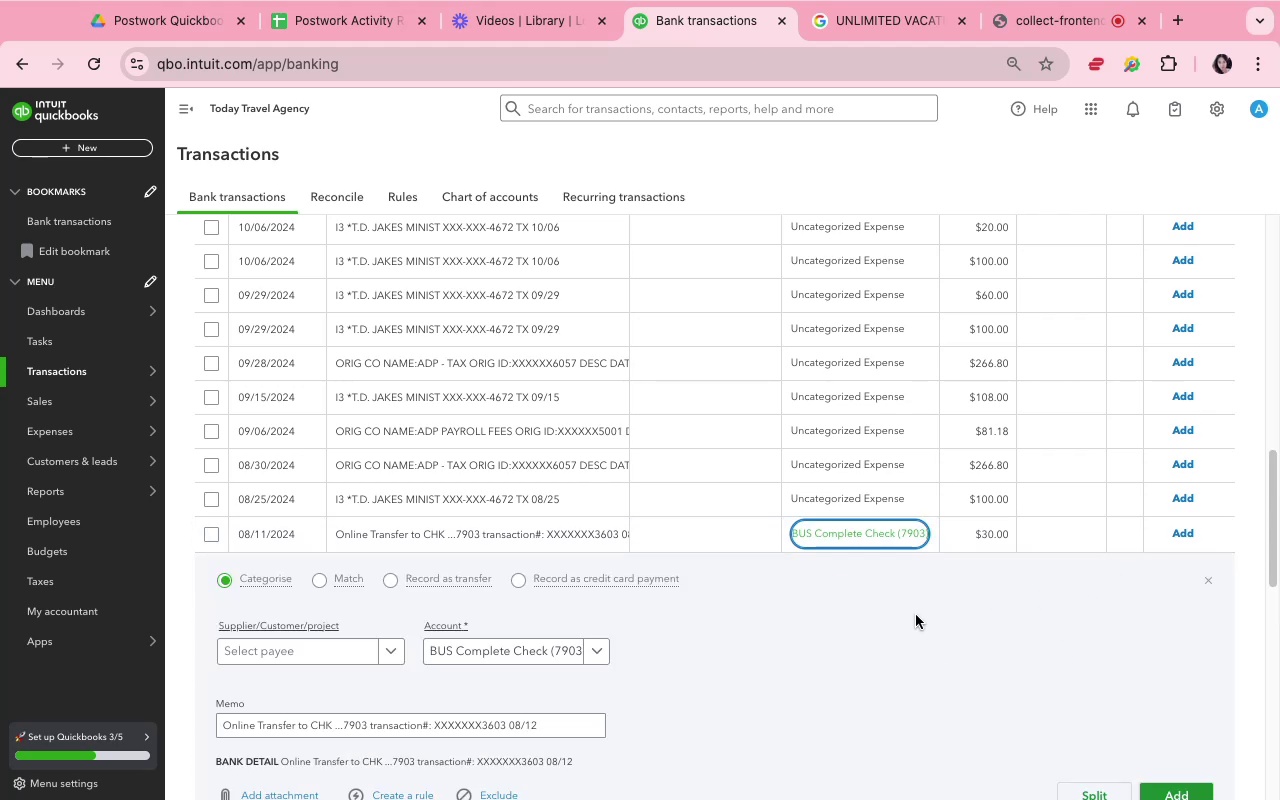 
scroll: coordinate [665, 646], scroll_direction: down, amount: 5.0
 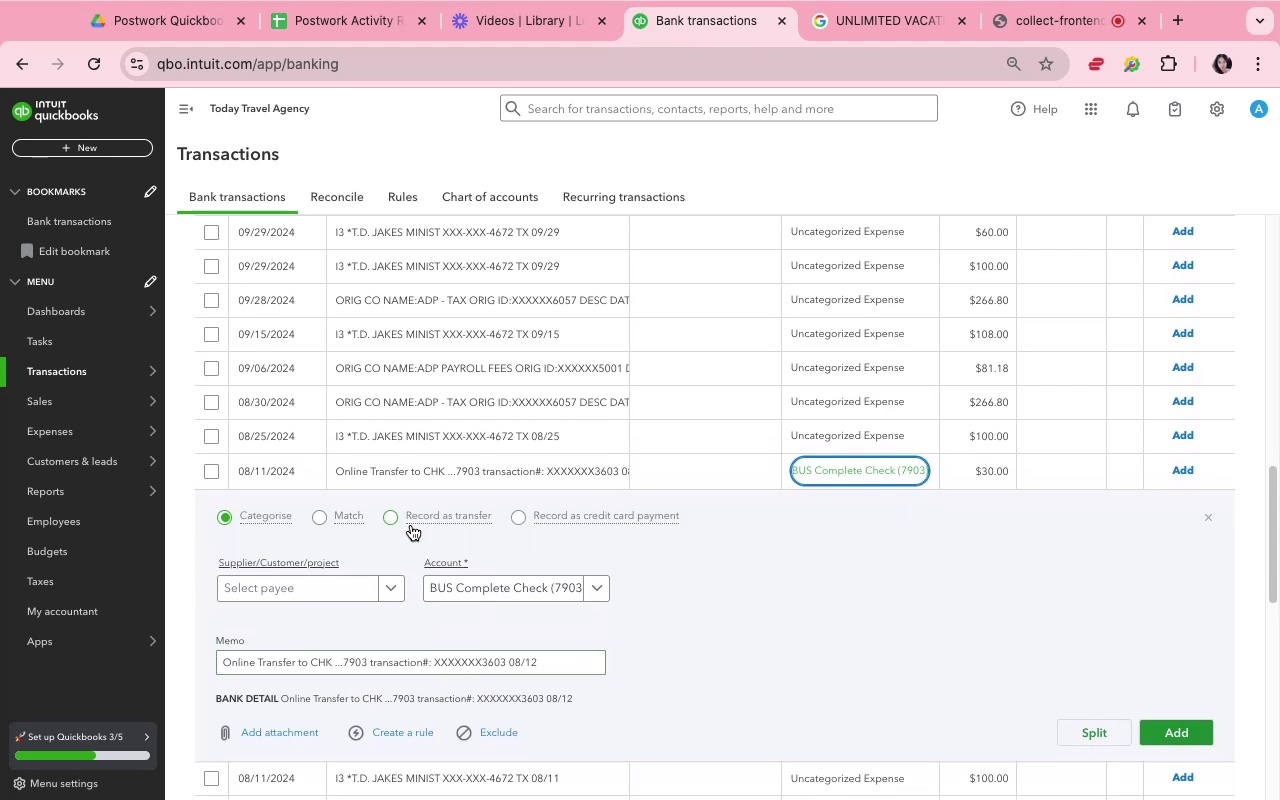 
left_click([411, 525])
 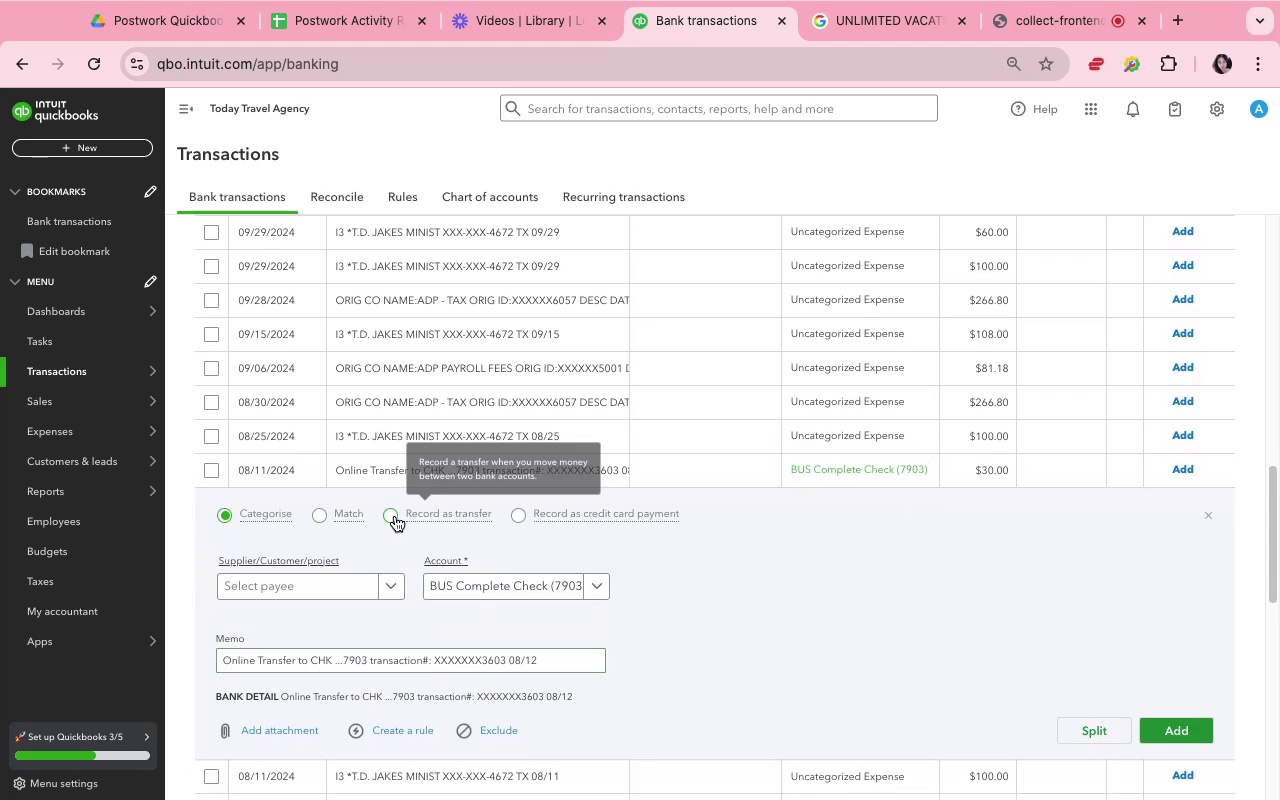 
left_click([395, 516])
 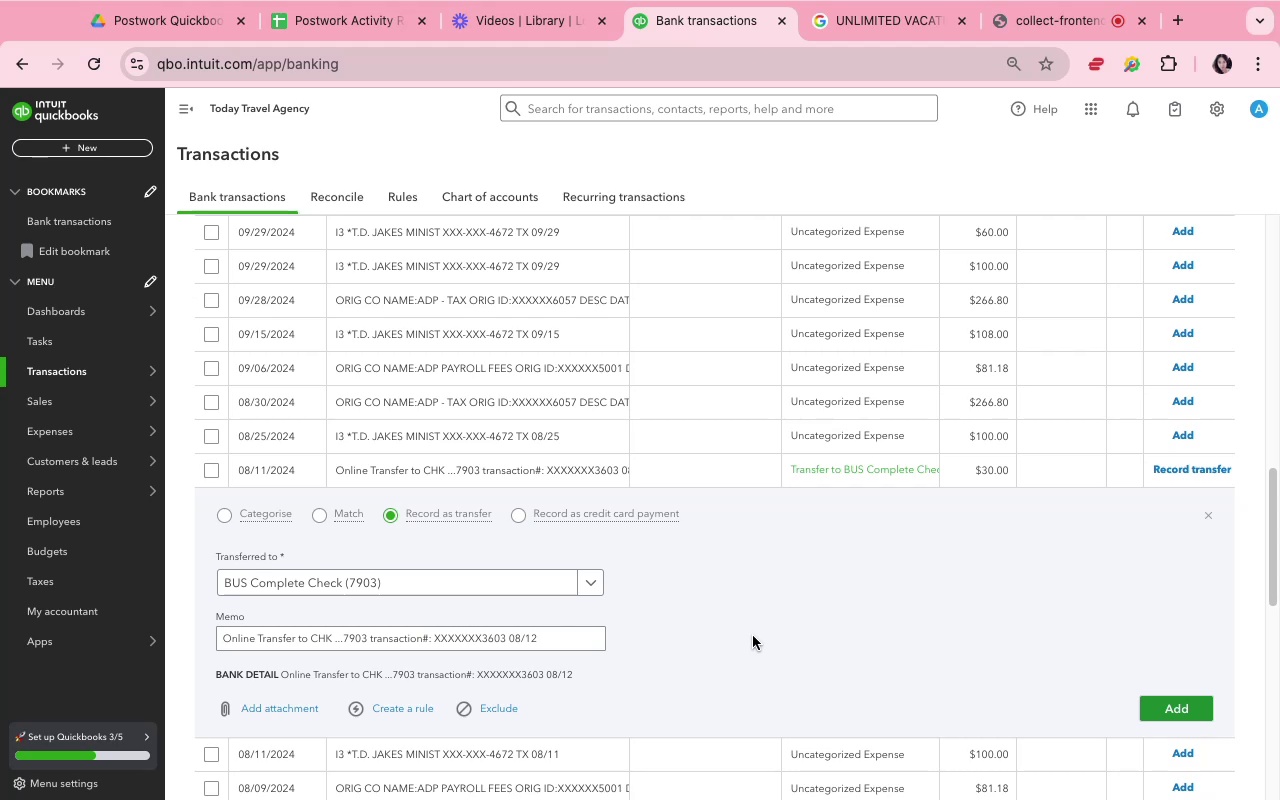 
wait(6.8)
 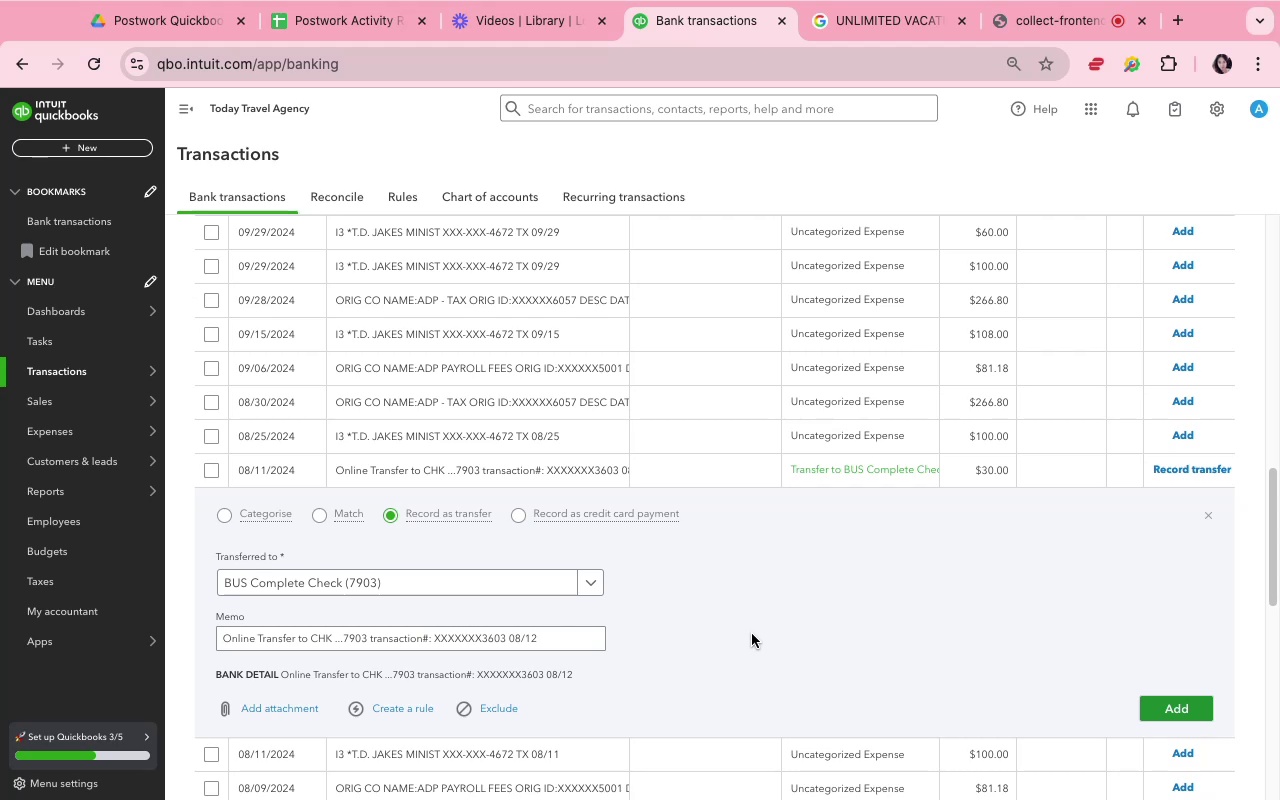 
left_click([919, 614])
 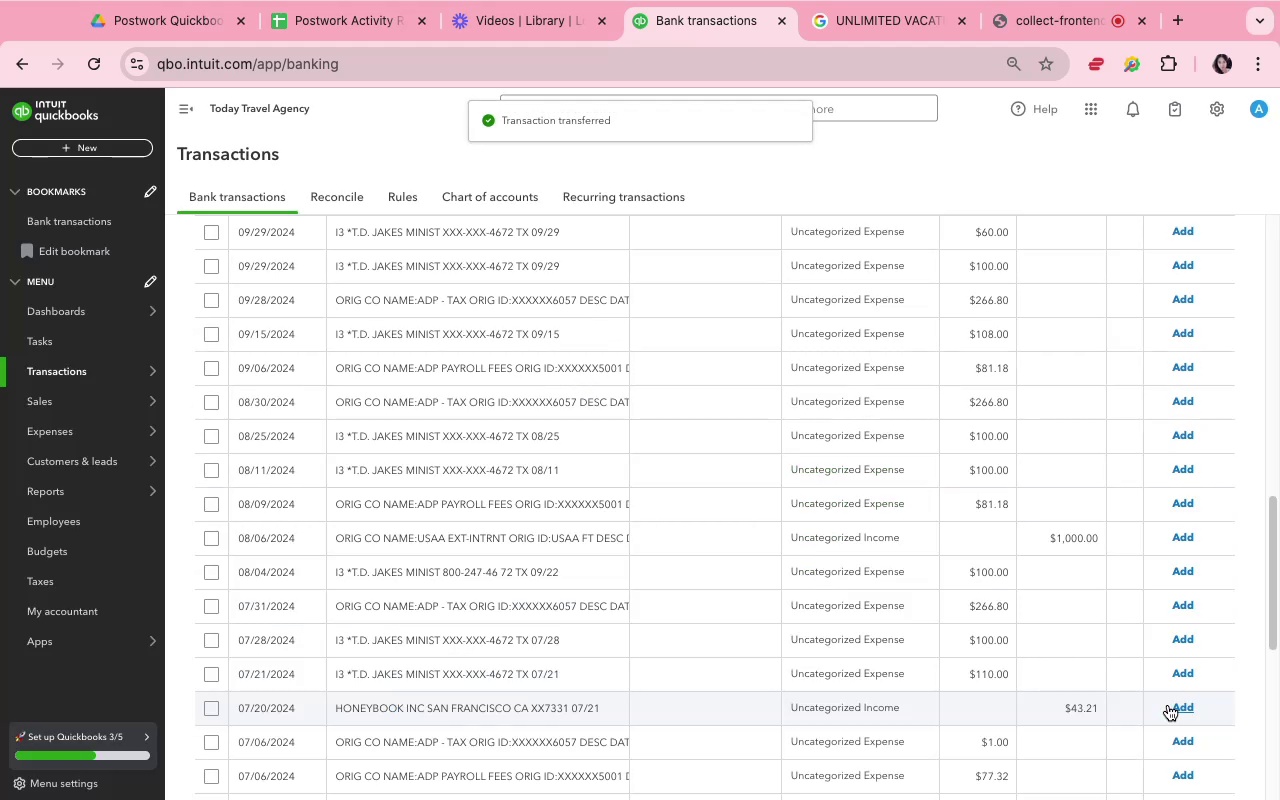 
wait(24.39)
 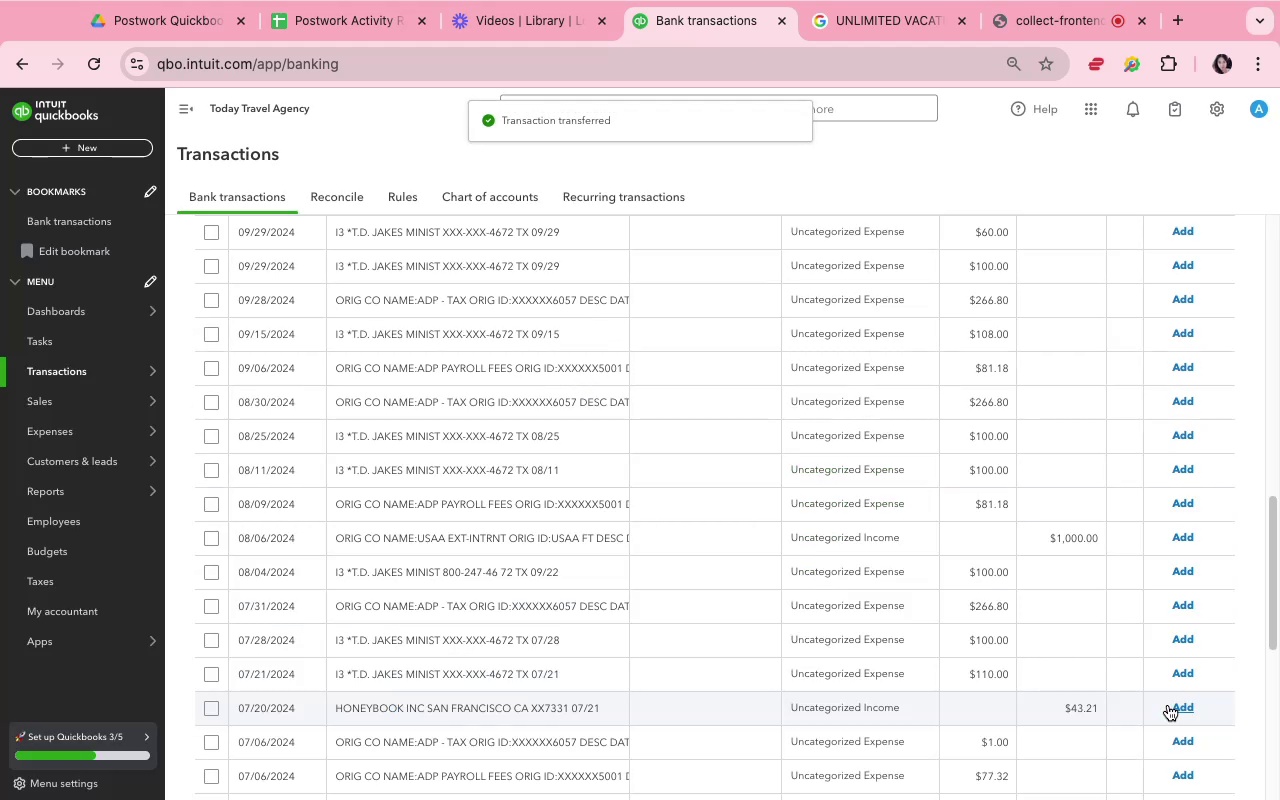 
left_click([692, 508])
 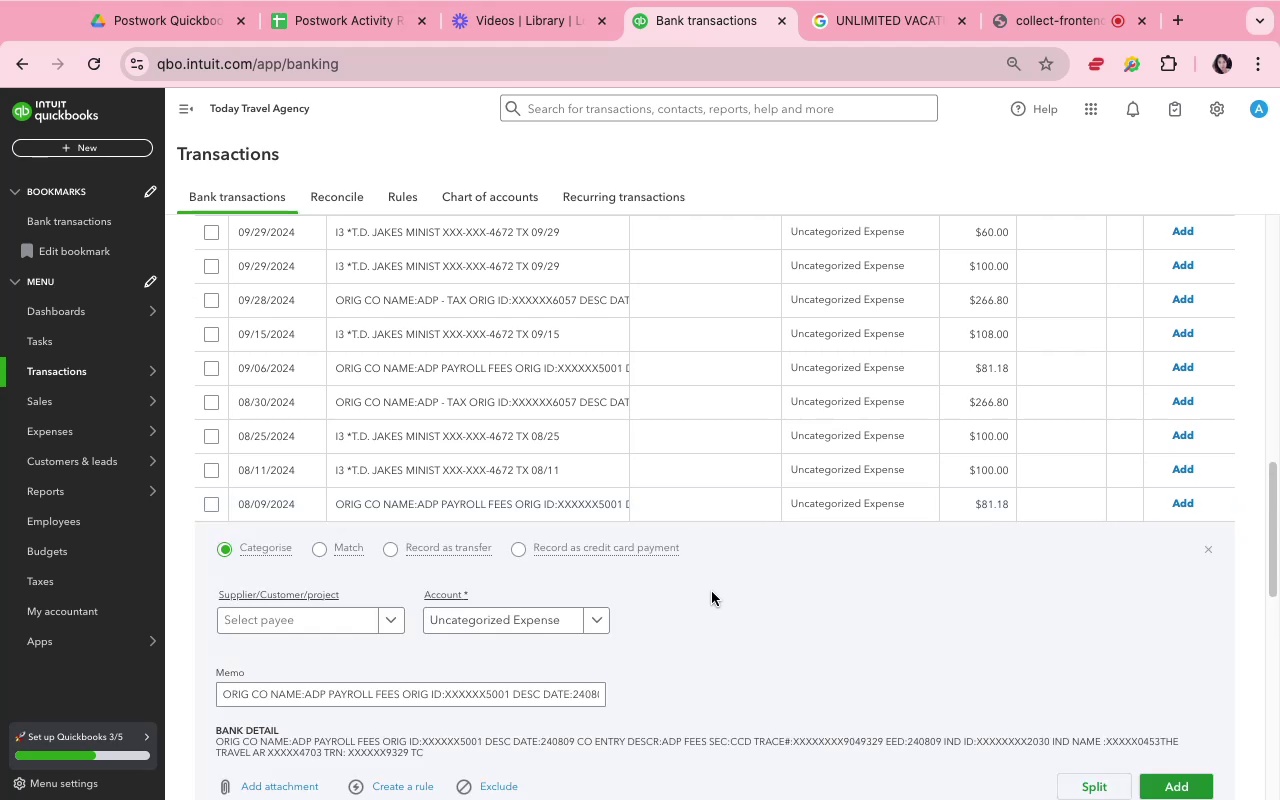 
scroll: coordinate [693, 606], scroll_direction: down, amount: 3.0
 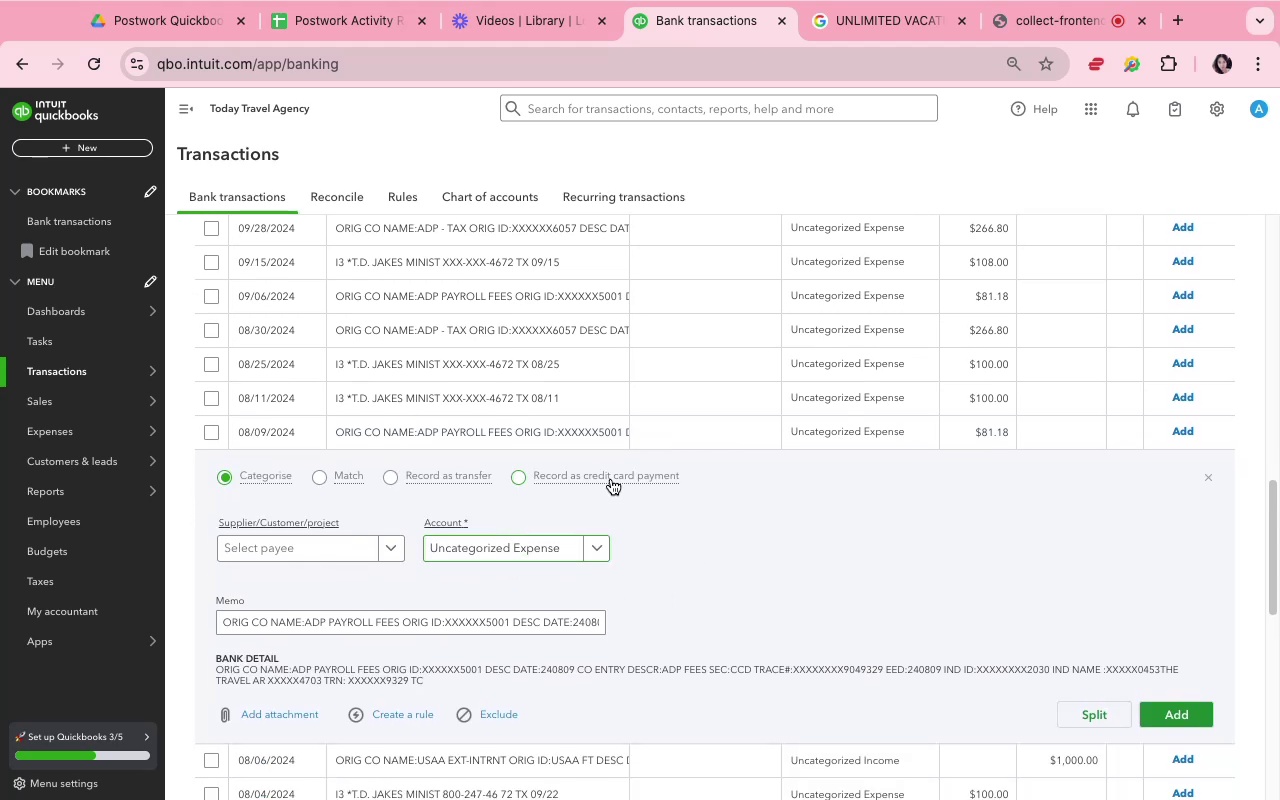 
wait(7.03)
 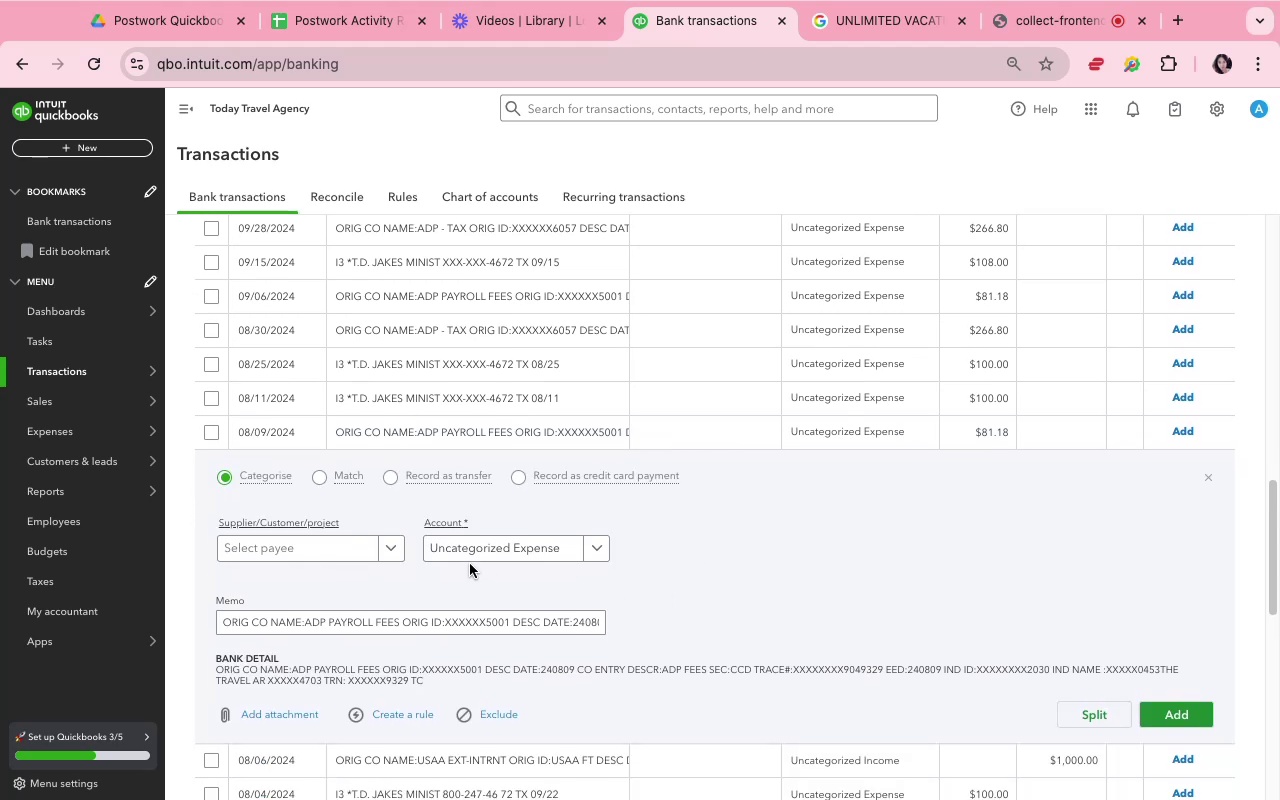 
left_click([729, 424])
 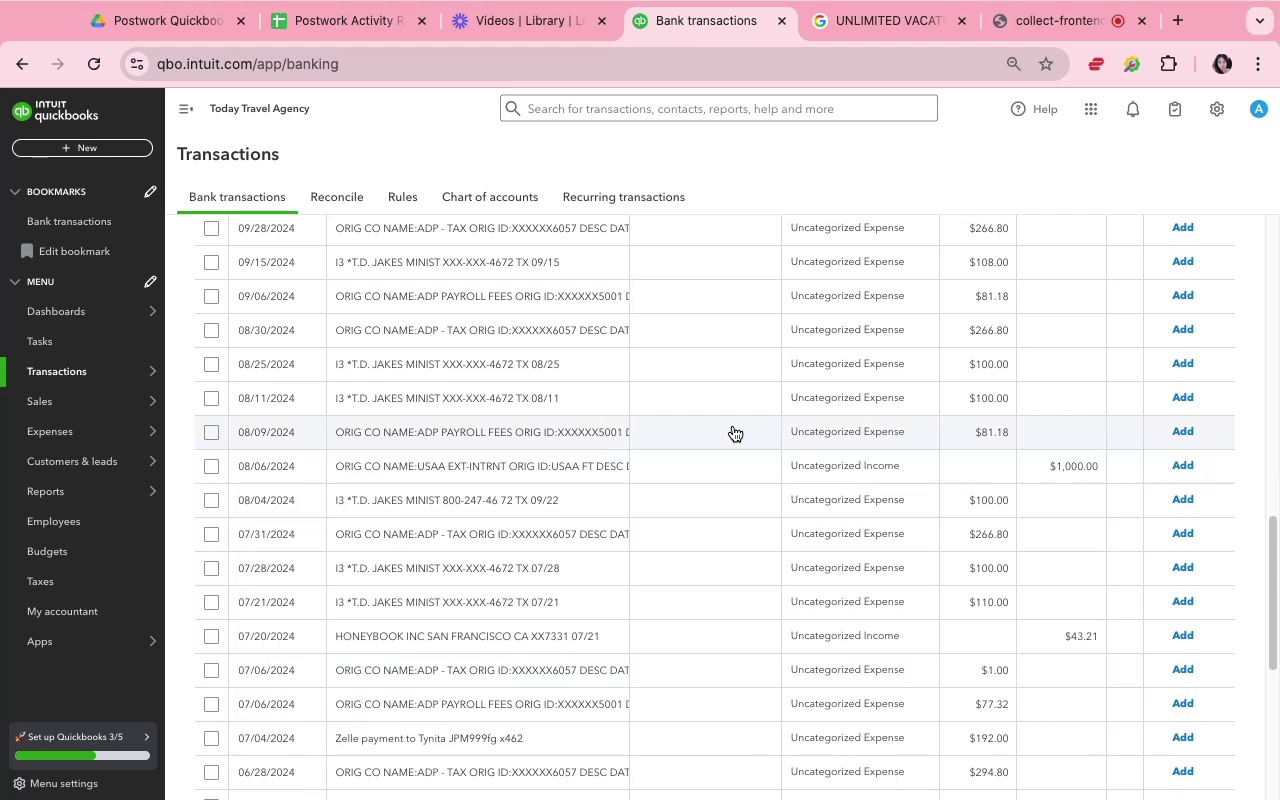 
scroll: coordinate [750, 494], scroll_direction: down, amount: 1.0
 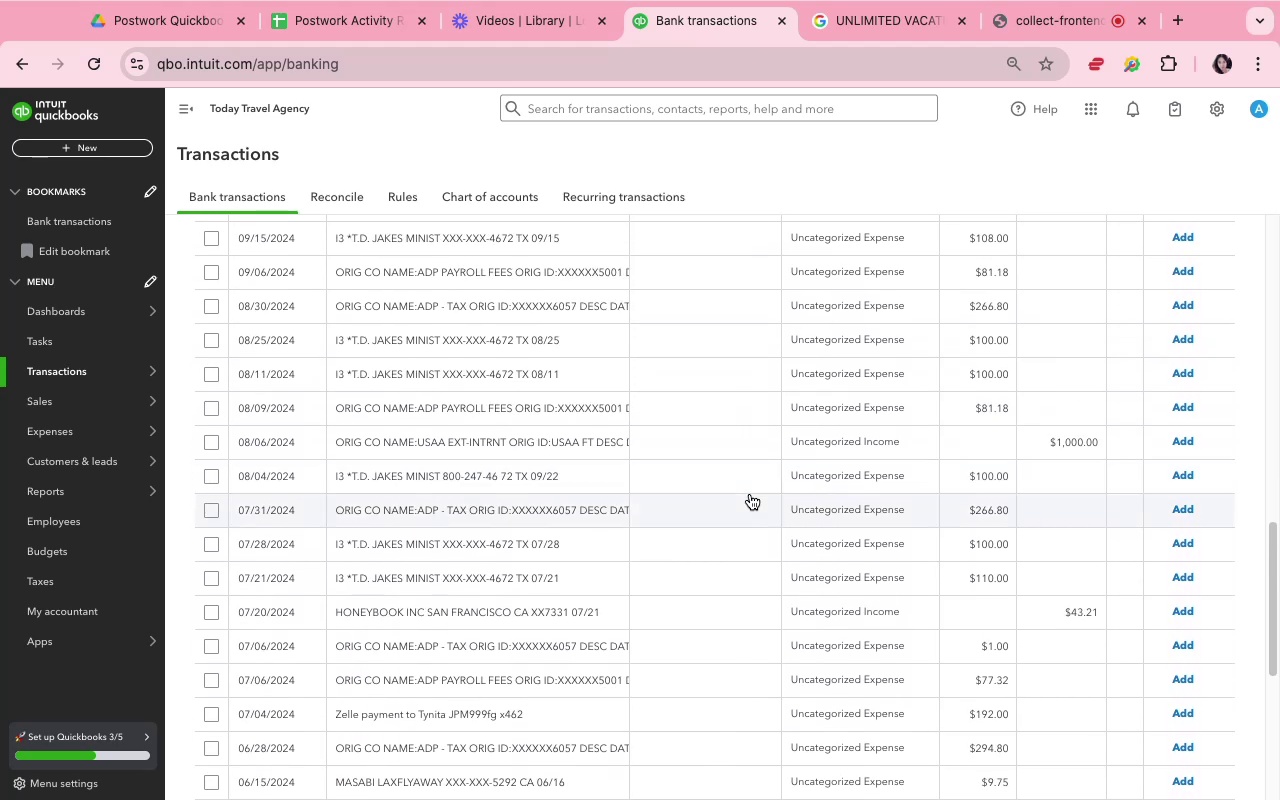 
scroll: coordinate [733, 437], scroll_direction: up, amount: 10.0
 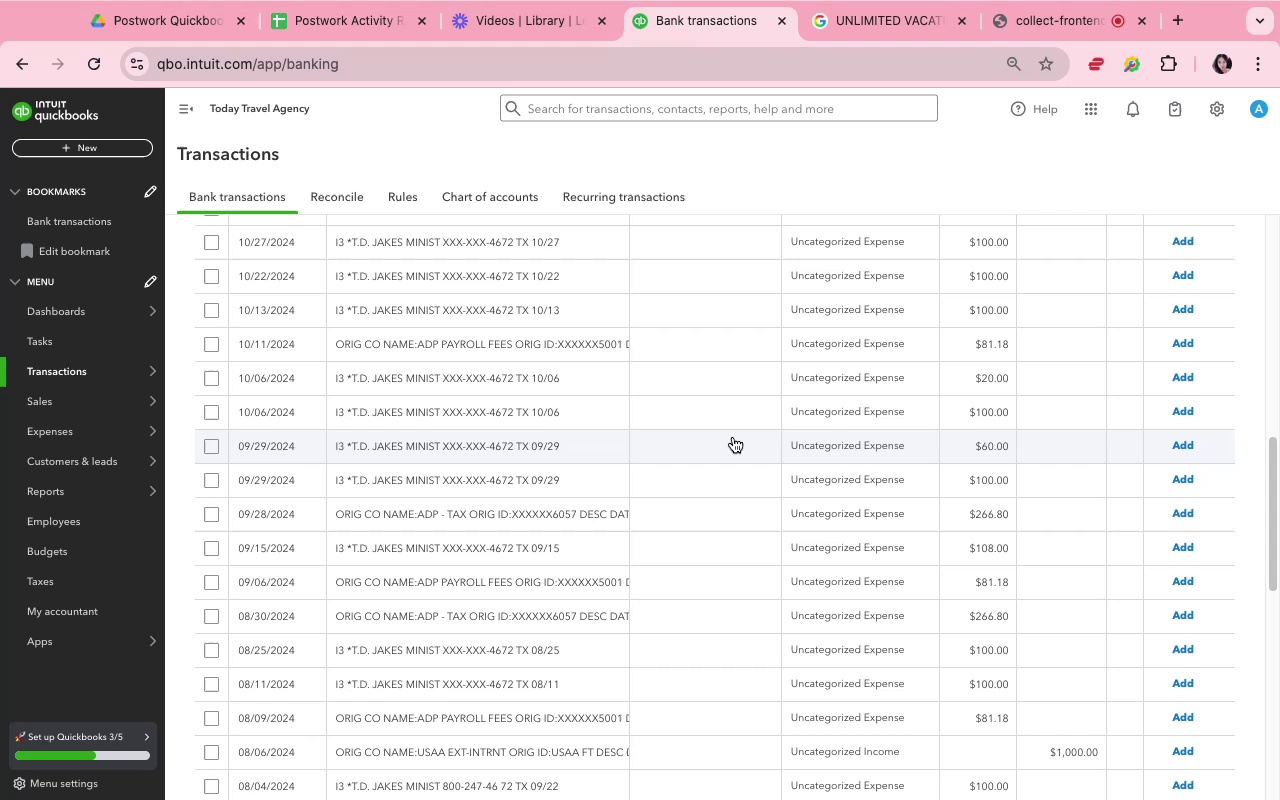 
scroll: coordinate [735, 438], scroll_direction: down, amount: 26.0
 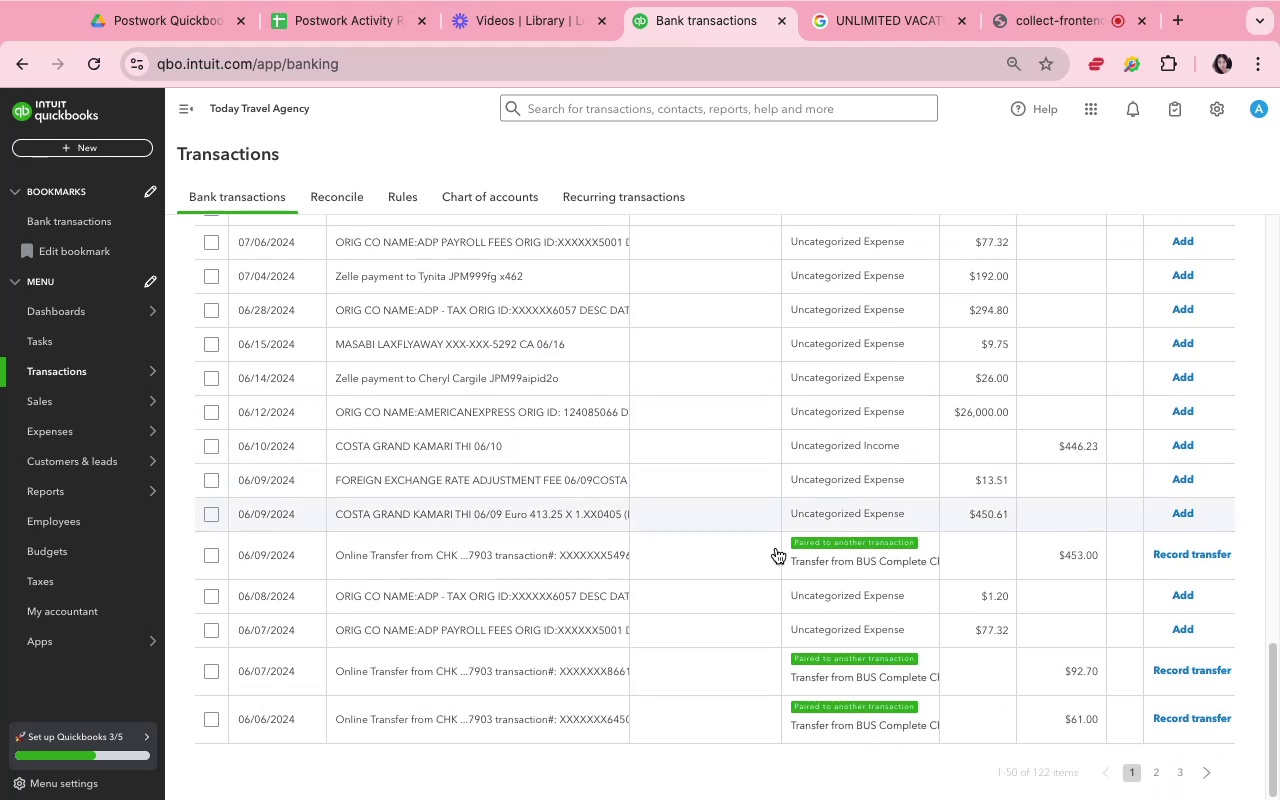 
left_click([773, 552])
 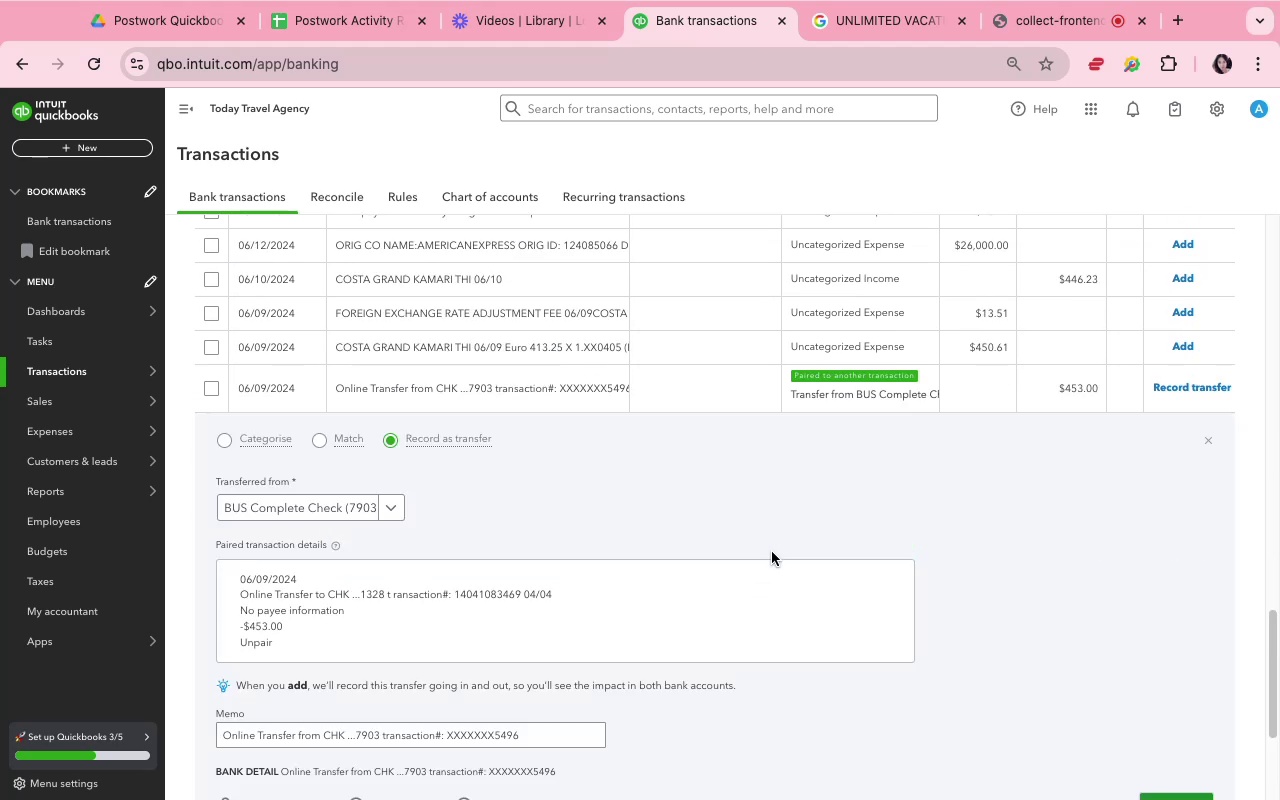 
scroll: coordinate [772, 552], scroll_direction: down, amount: 8.0
 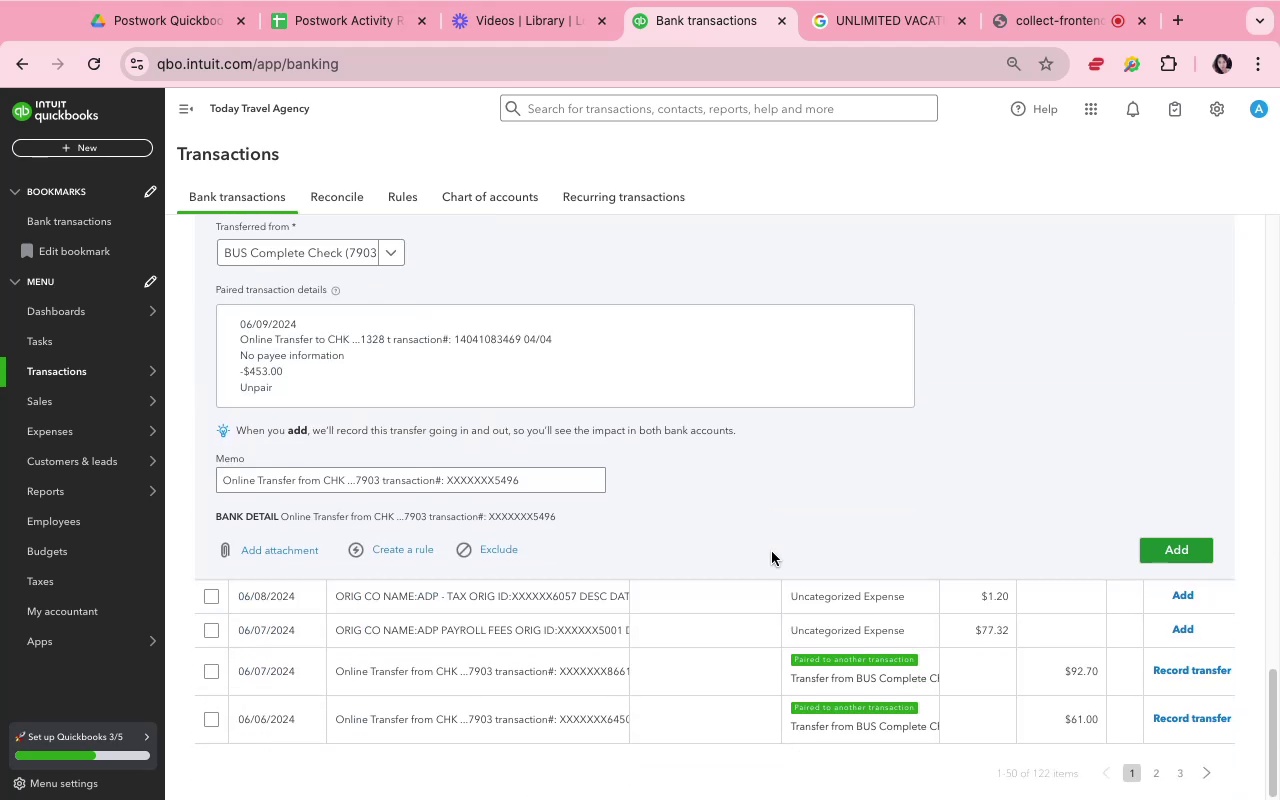 
scroll: coordinate [772, 552], scroll_direction: up, amount: 4.0
 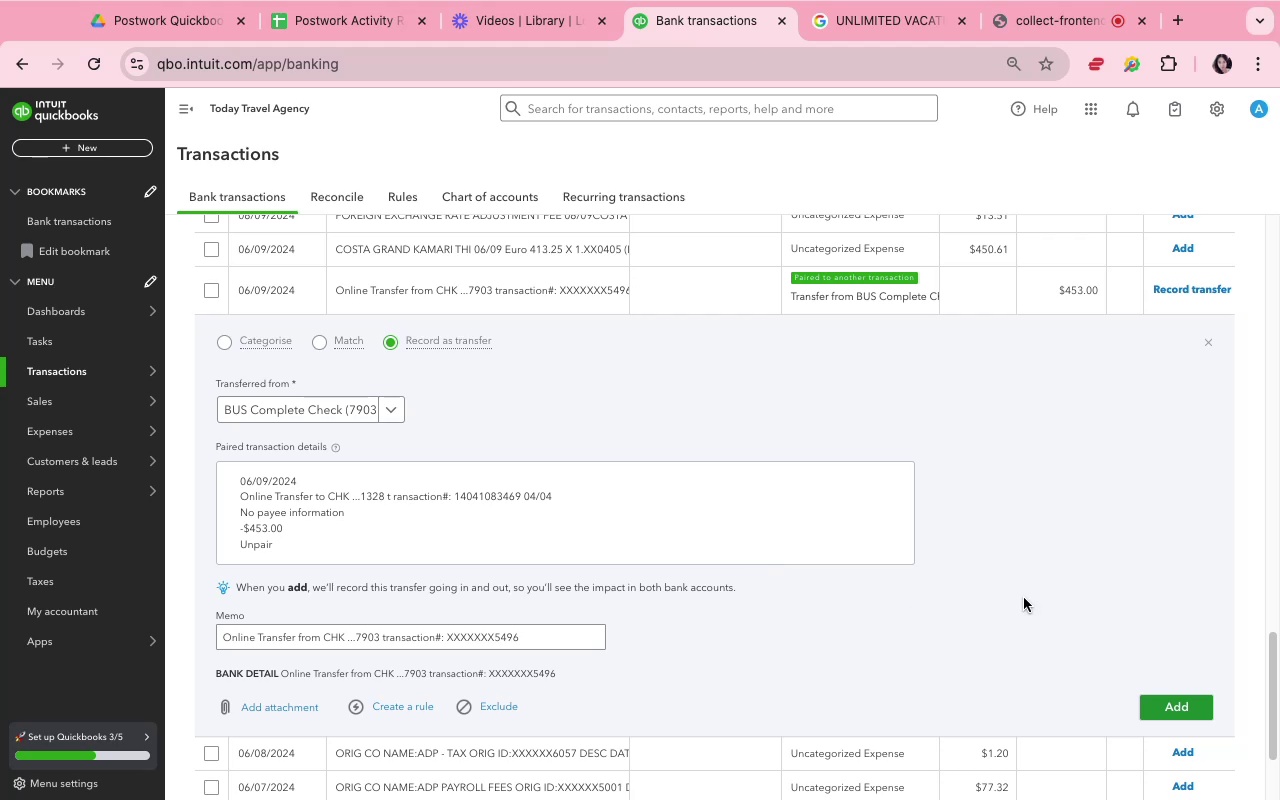 
wait(12.65)
 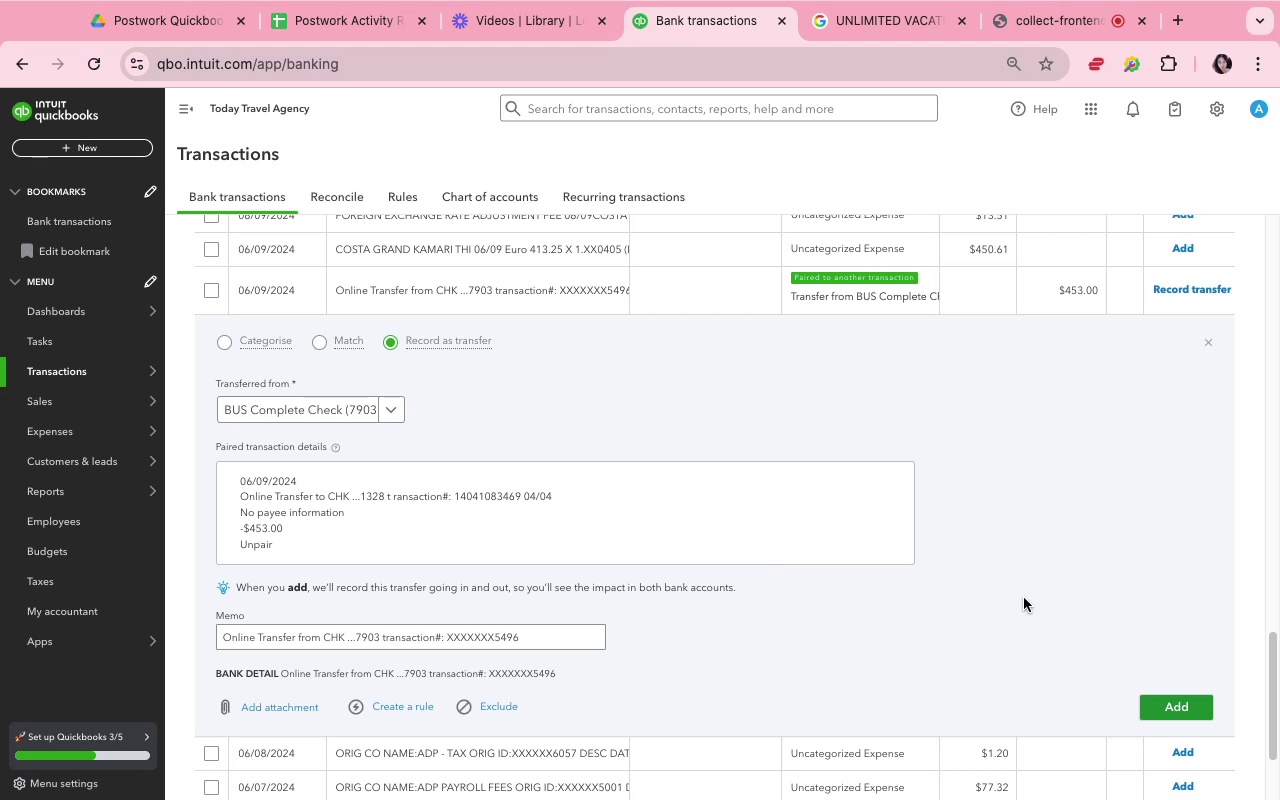 
scroll: coordinate [1018, 563], scroll_direction: down, amount: 1.0
 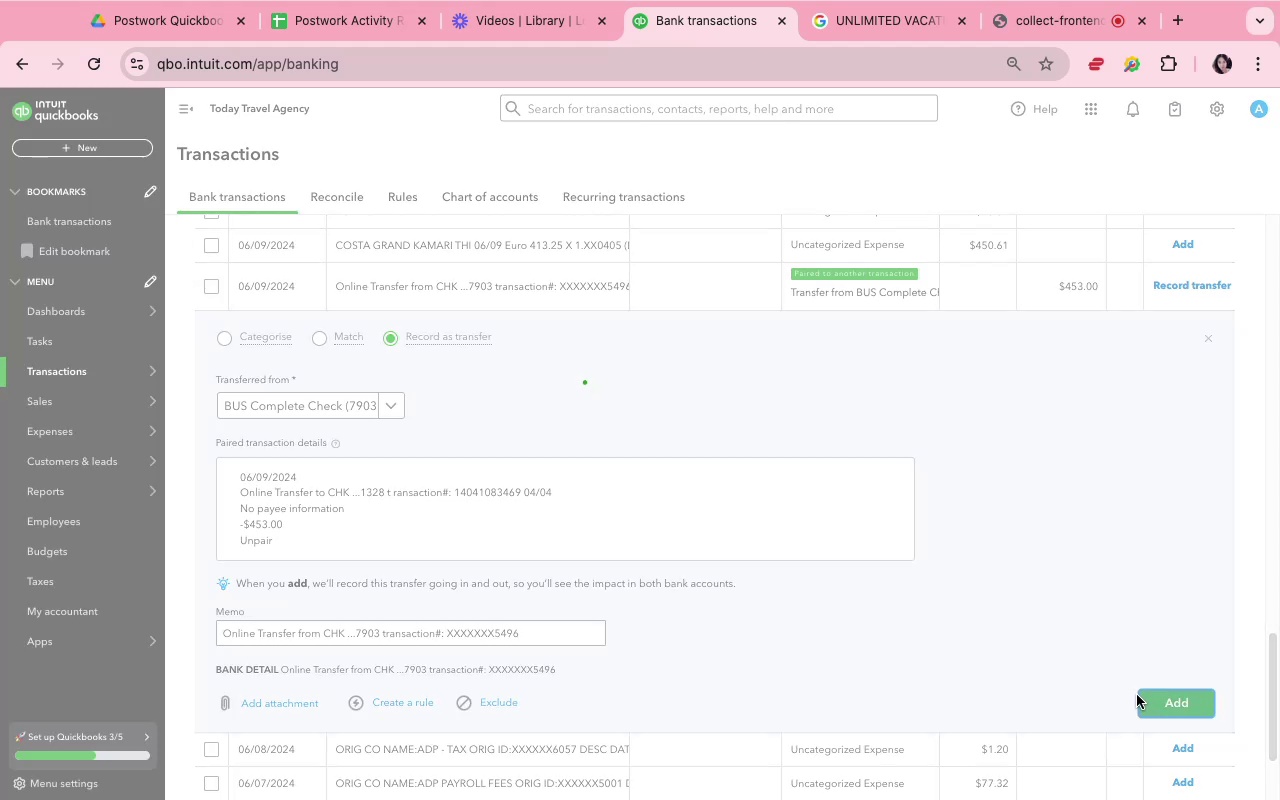 
wait(15.36)
 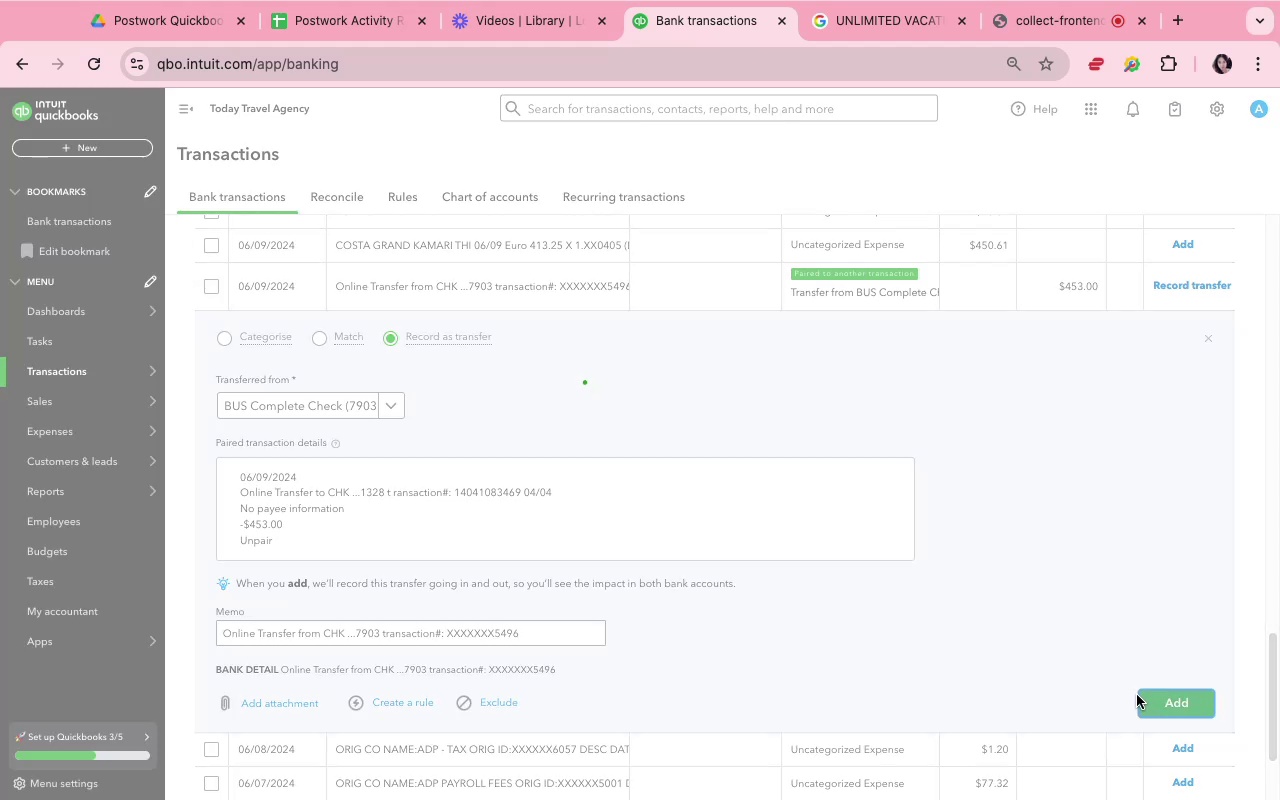 
left_click([968, 637])
 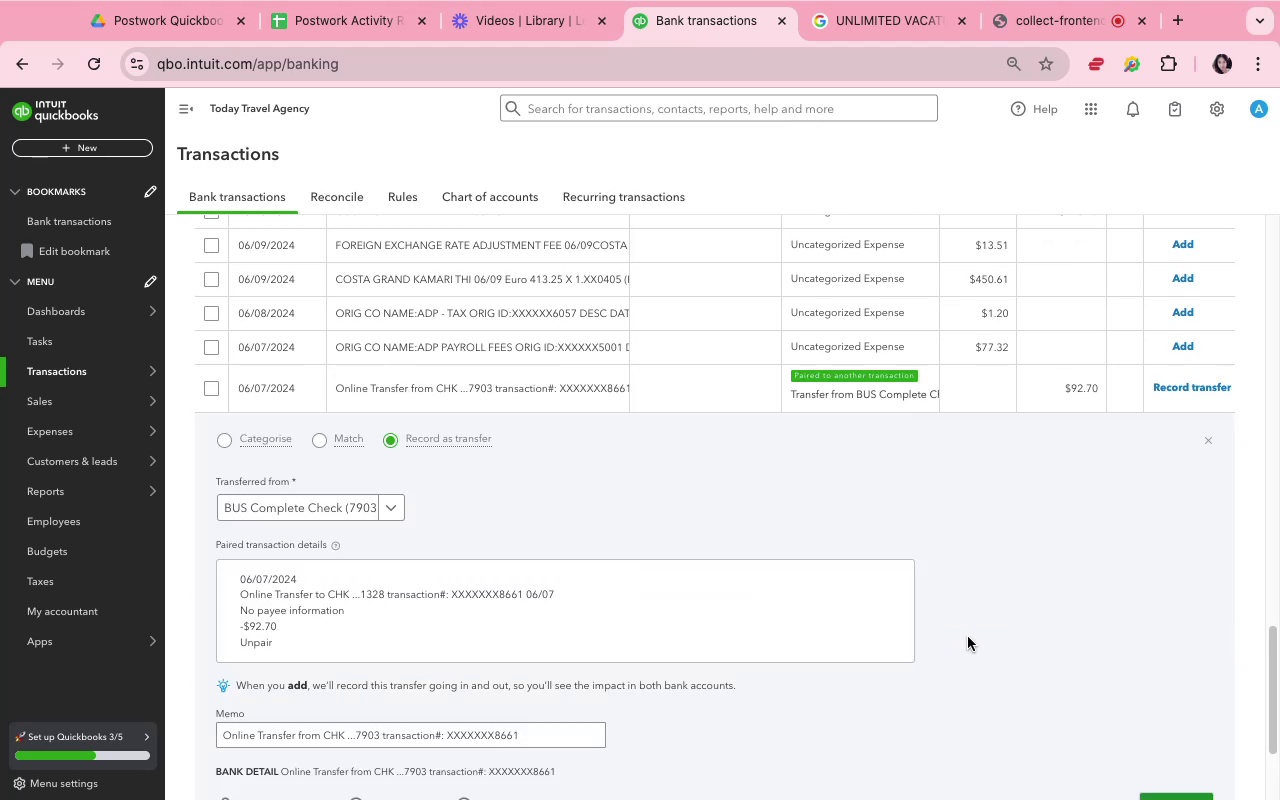 
wait(5.52)
 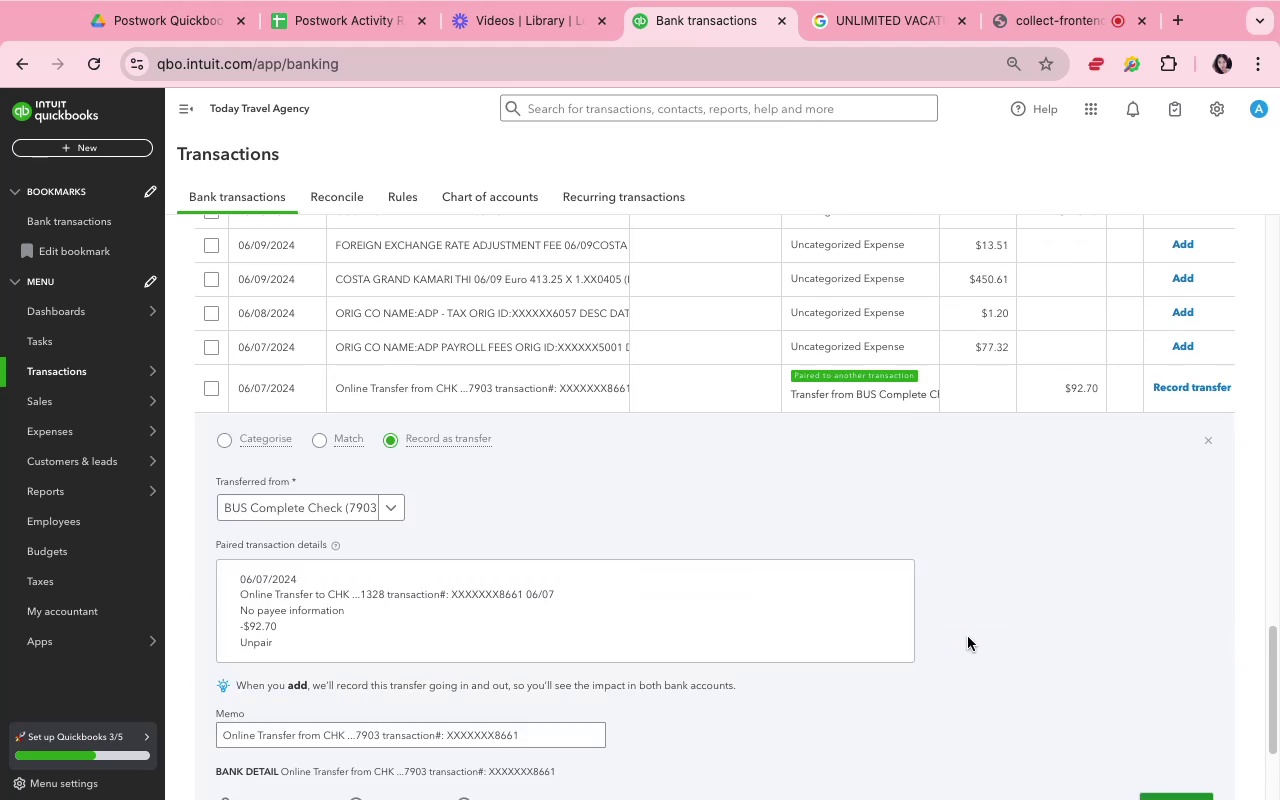 
scroll: coordinate [953, 529], scroll_direction: down, amount: 3.0
 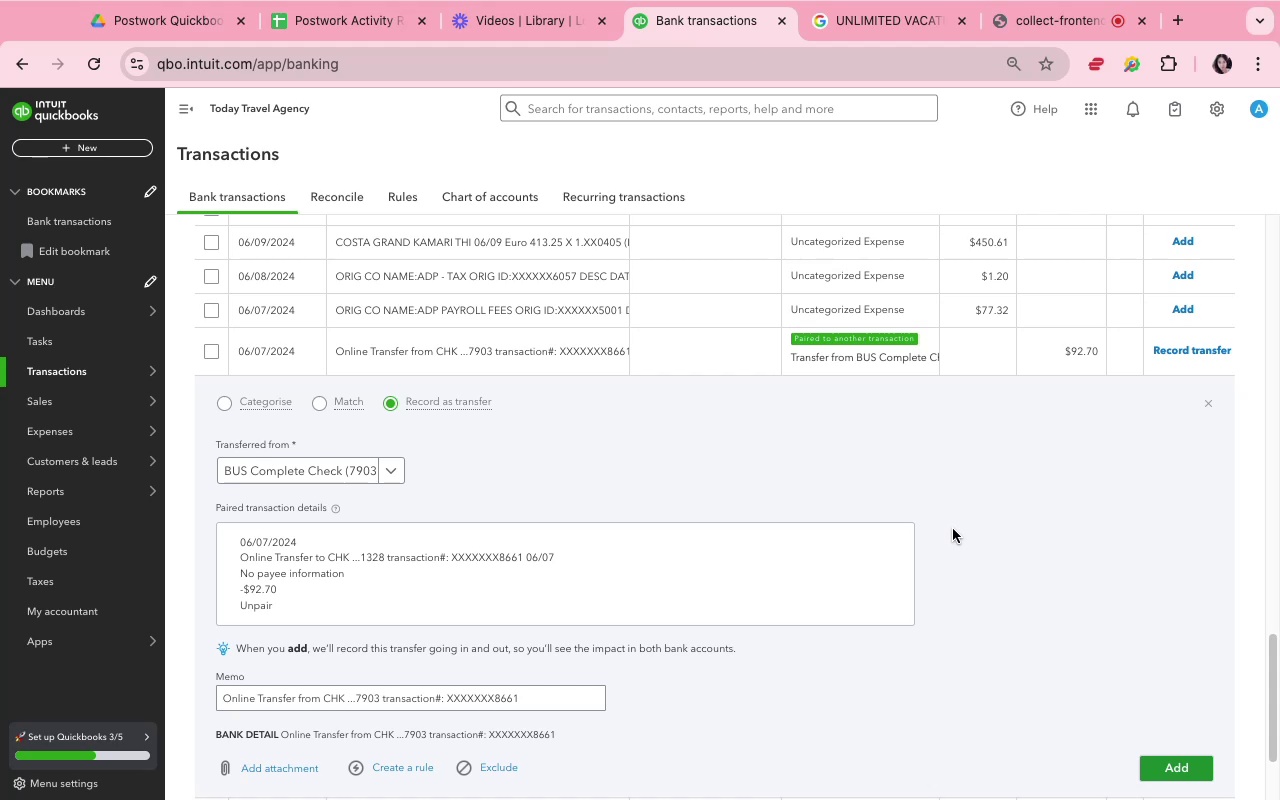 
wait(8.21)
 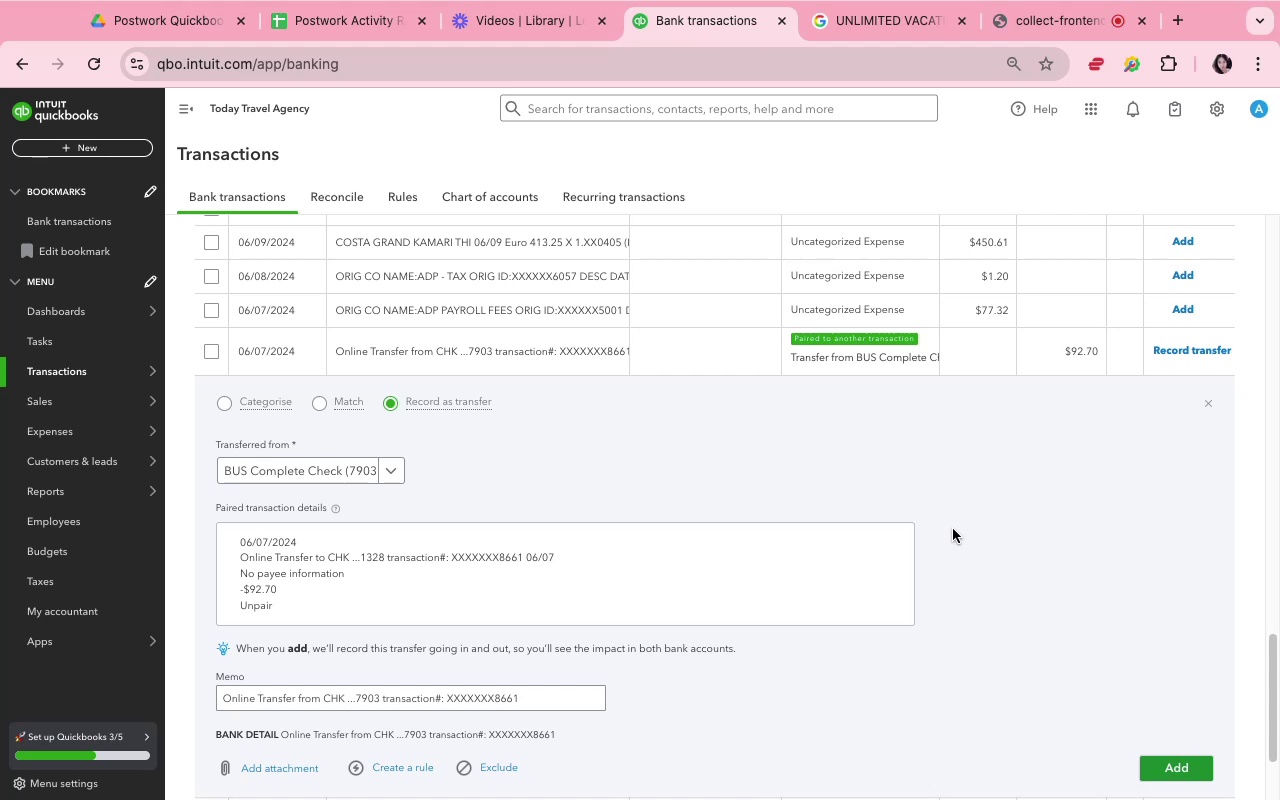 
scroll: coordinate [953, 529], scroll_direction: down, amount: 4.0
 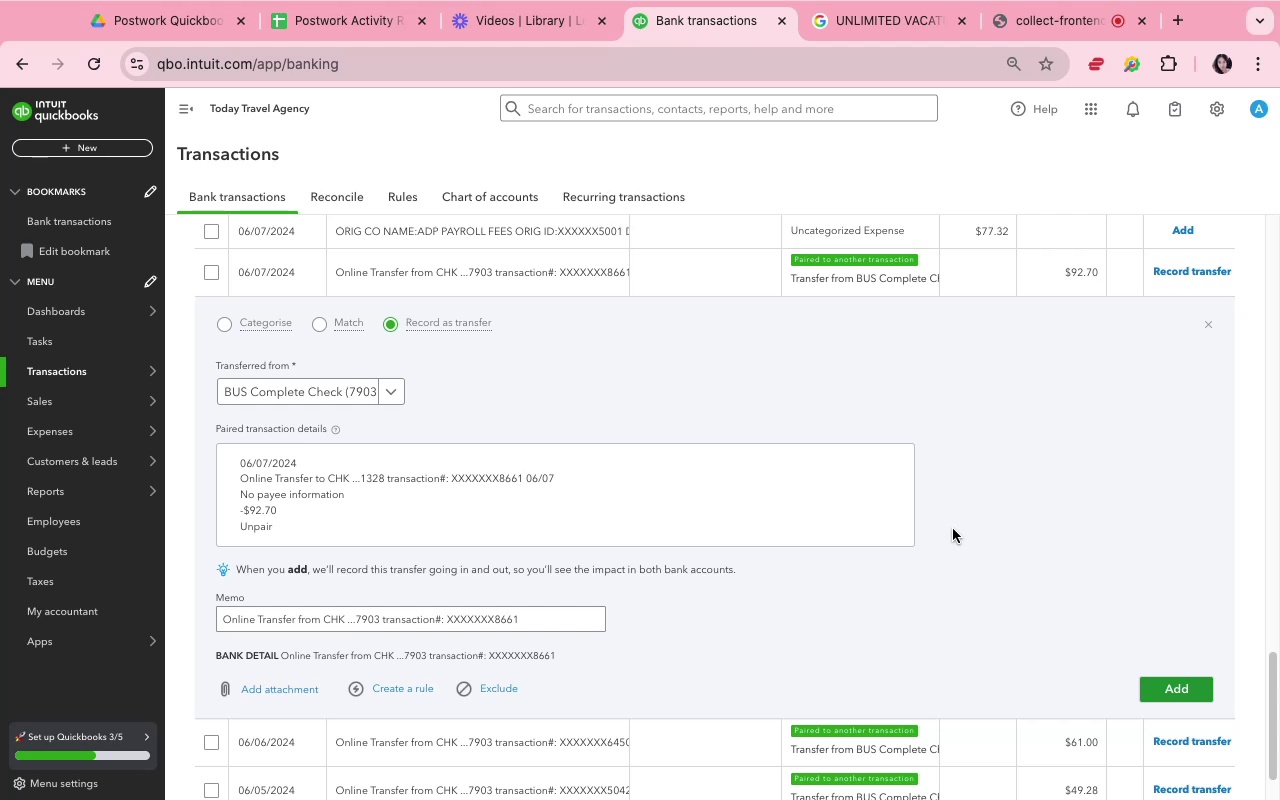 
wait(12.55)
 